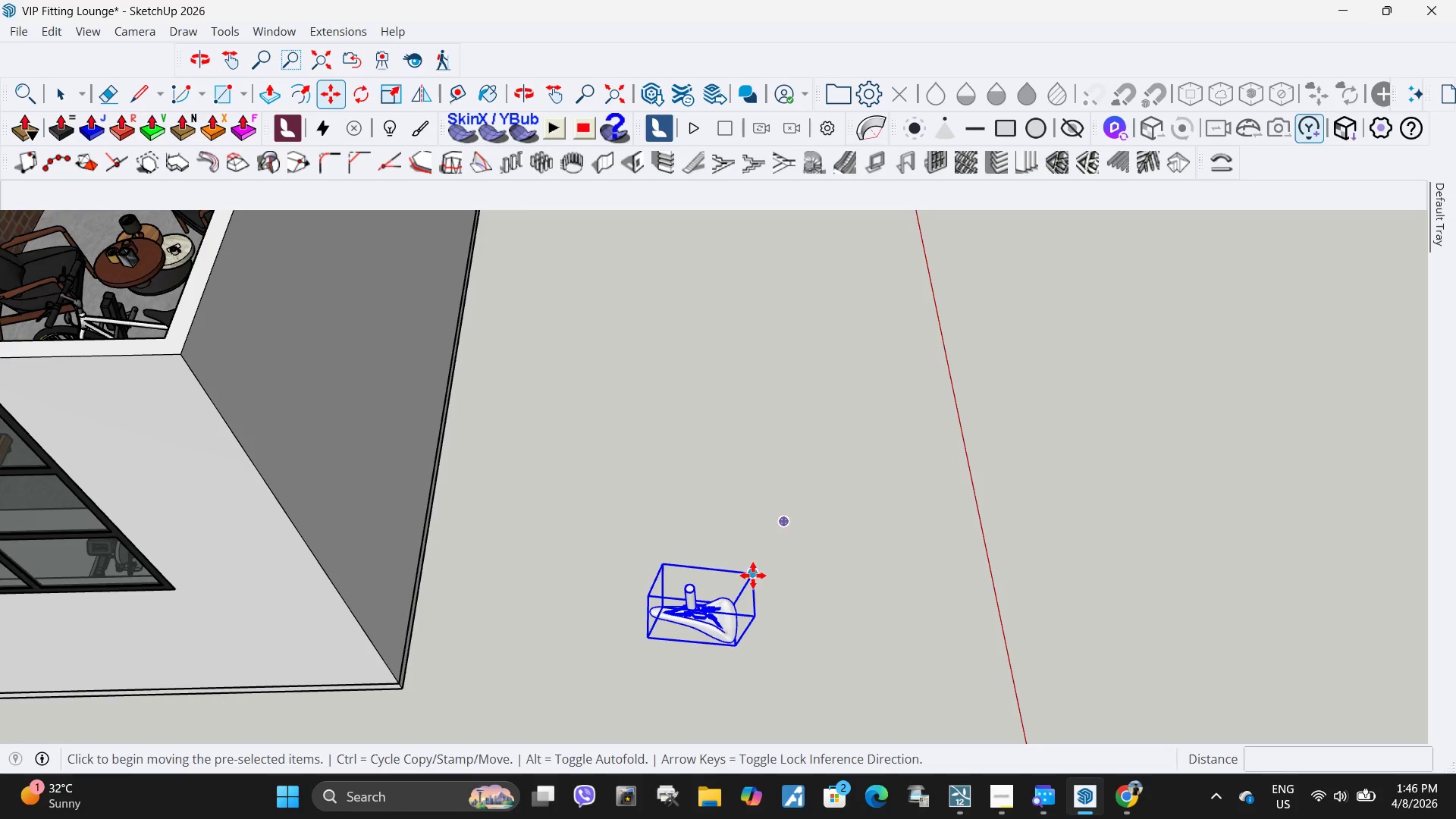 
left_click([753, 576])
 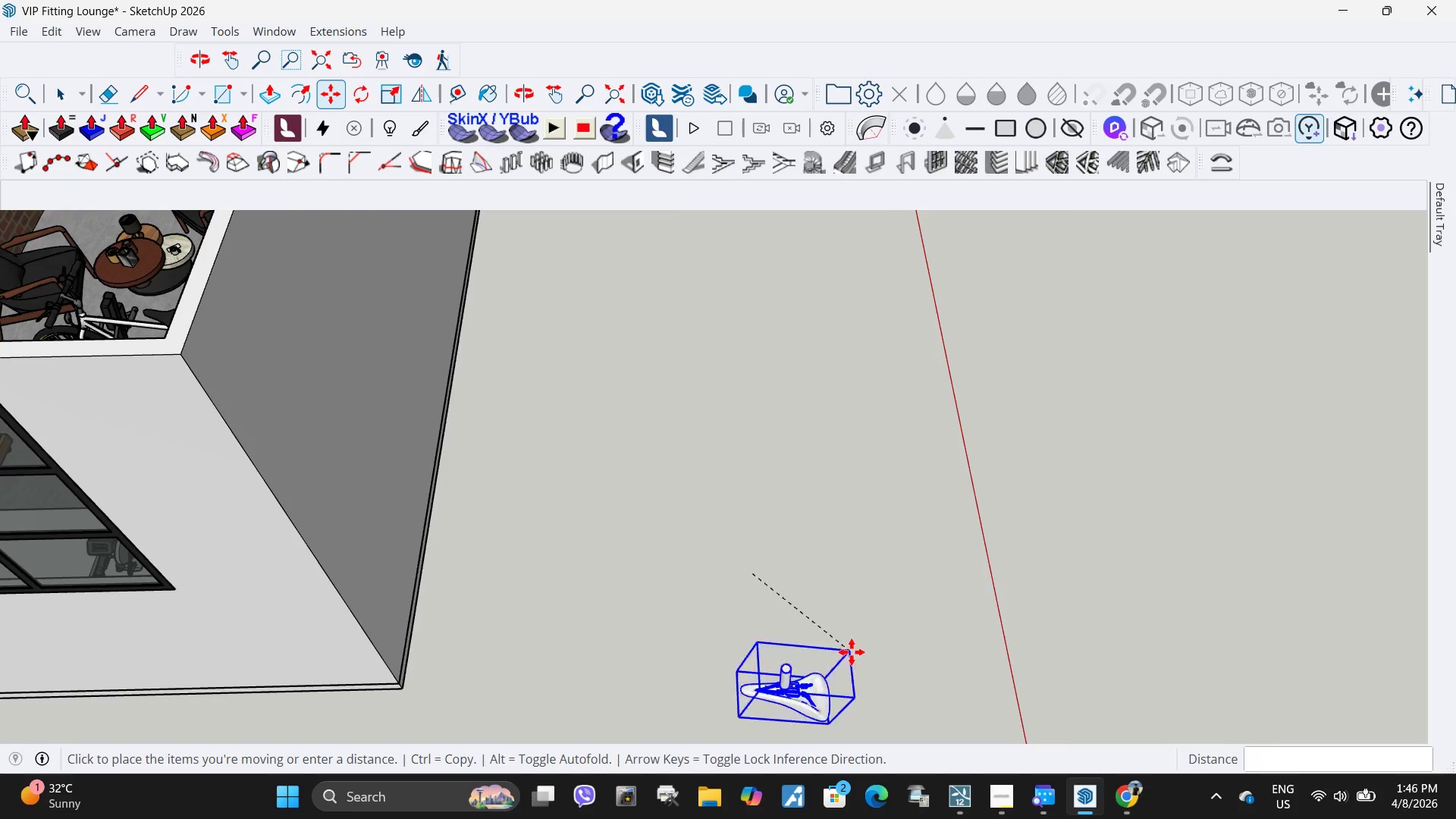 
scroll: coordinate [722, 514], scroll_direction: up, amount: 9.0
 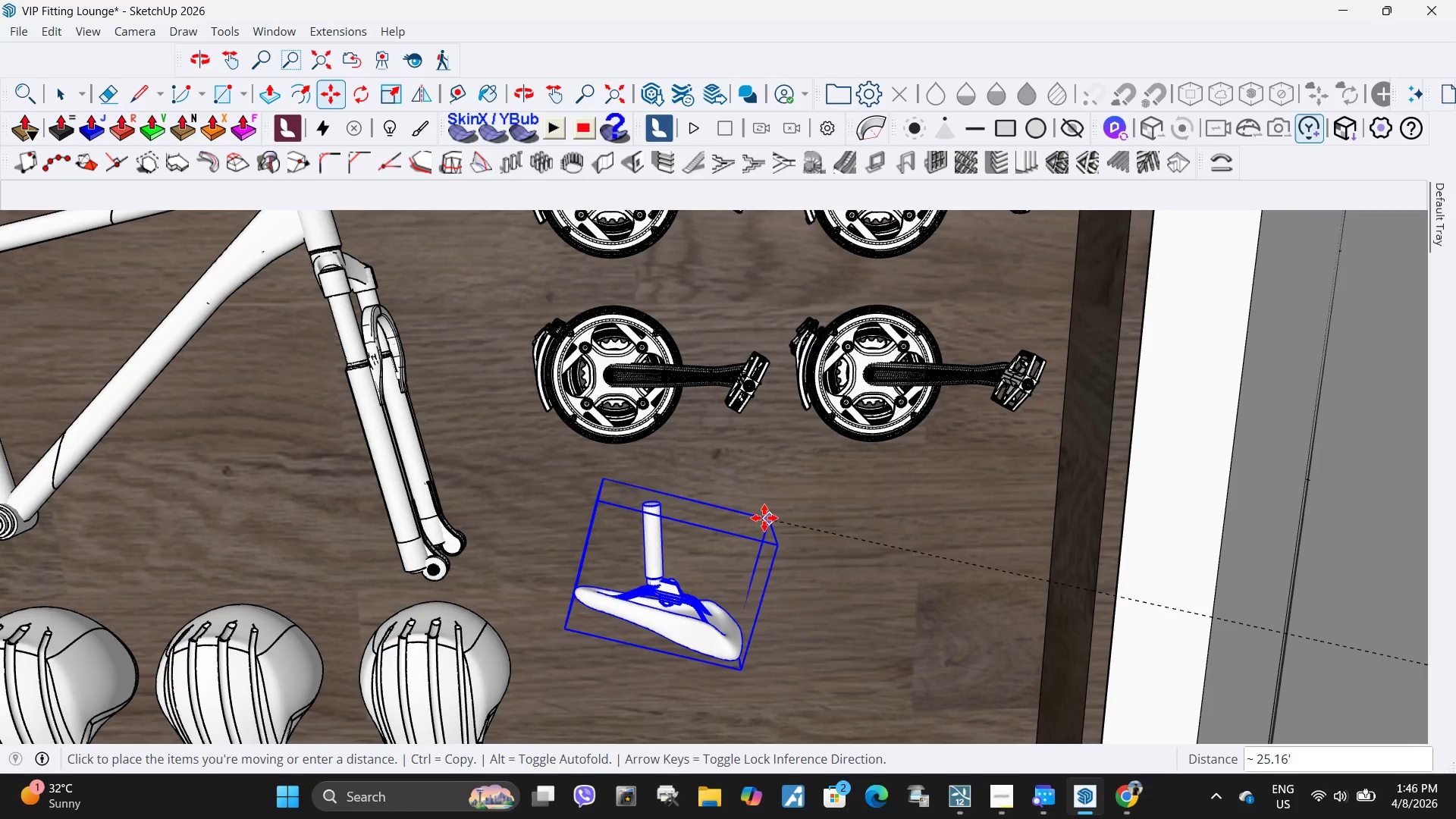 
scroll: coordinate [792, 507], scroll_direction: down, amount: 1.0
 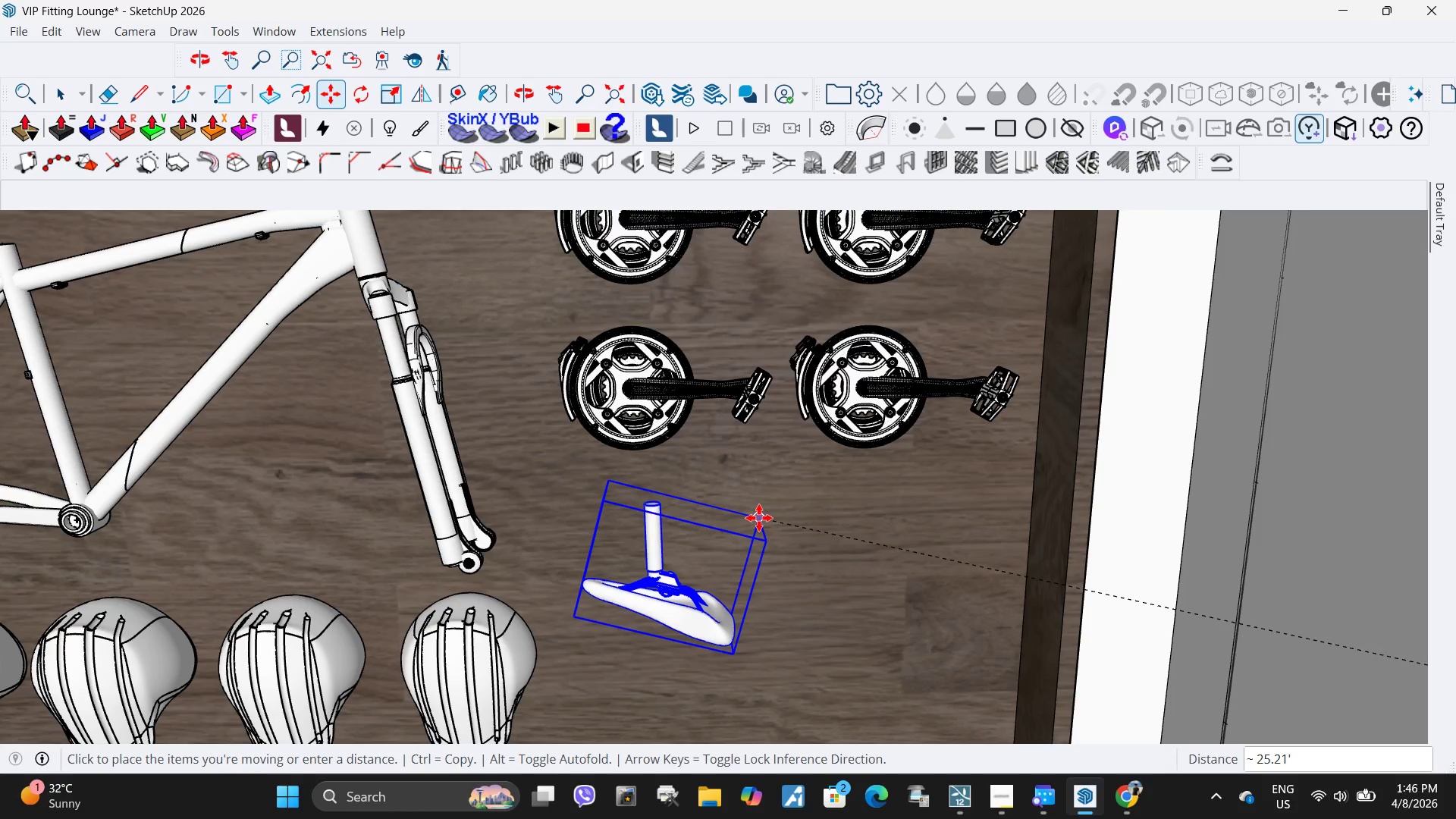 
left_click([759, 518])
 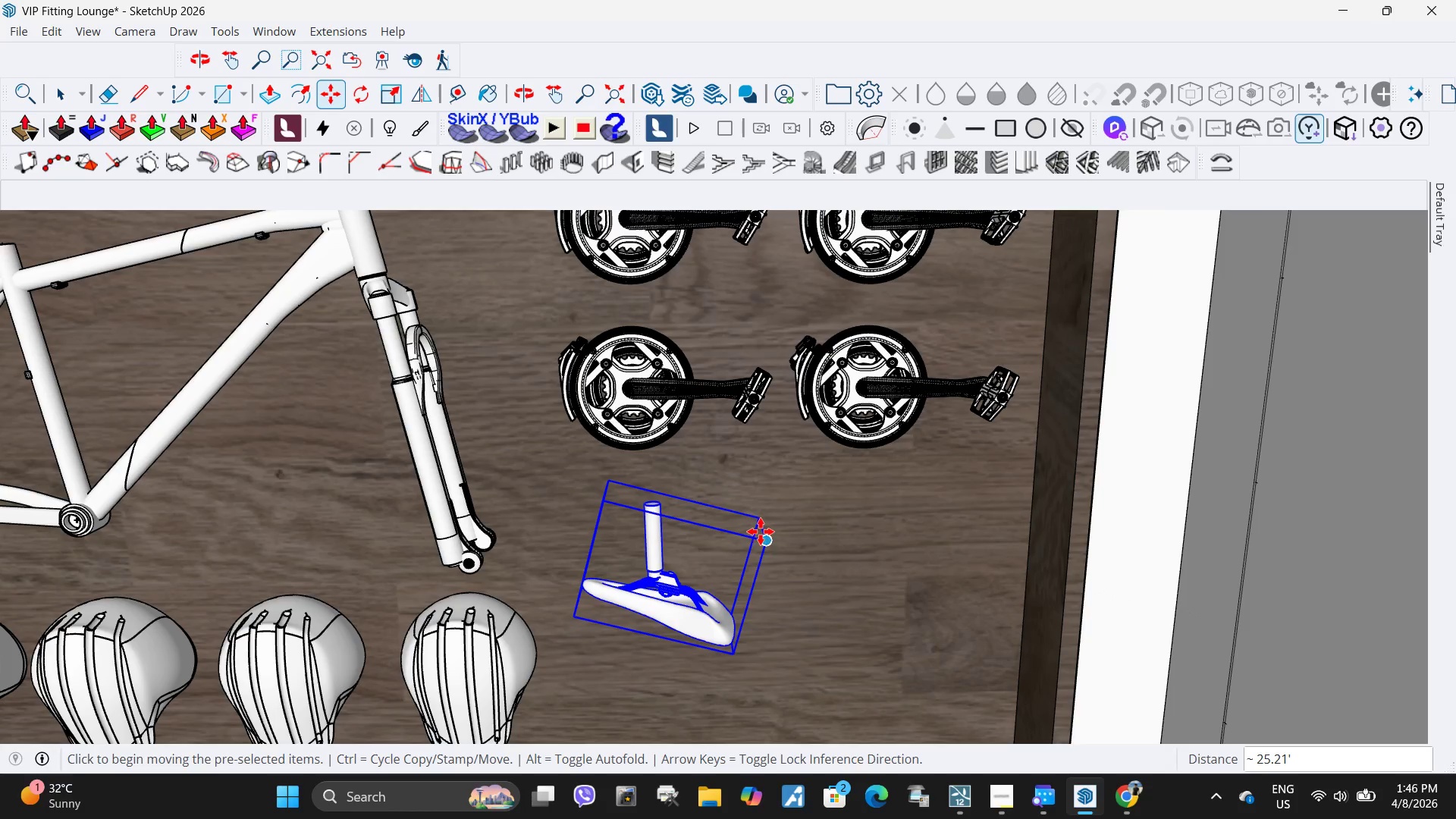 
key(M)
 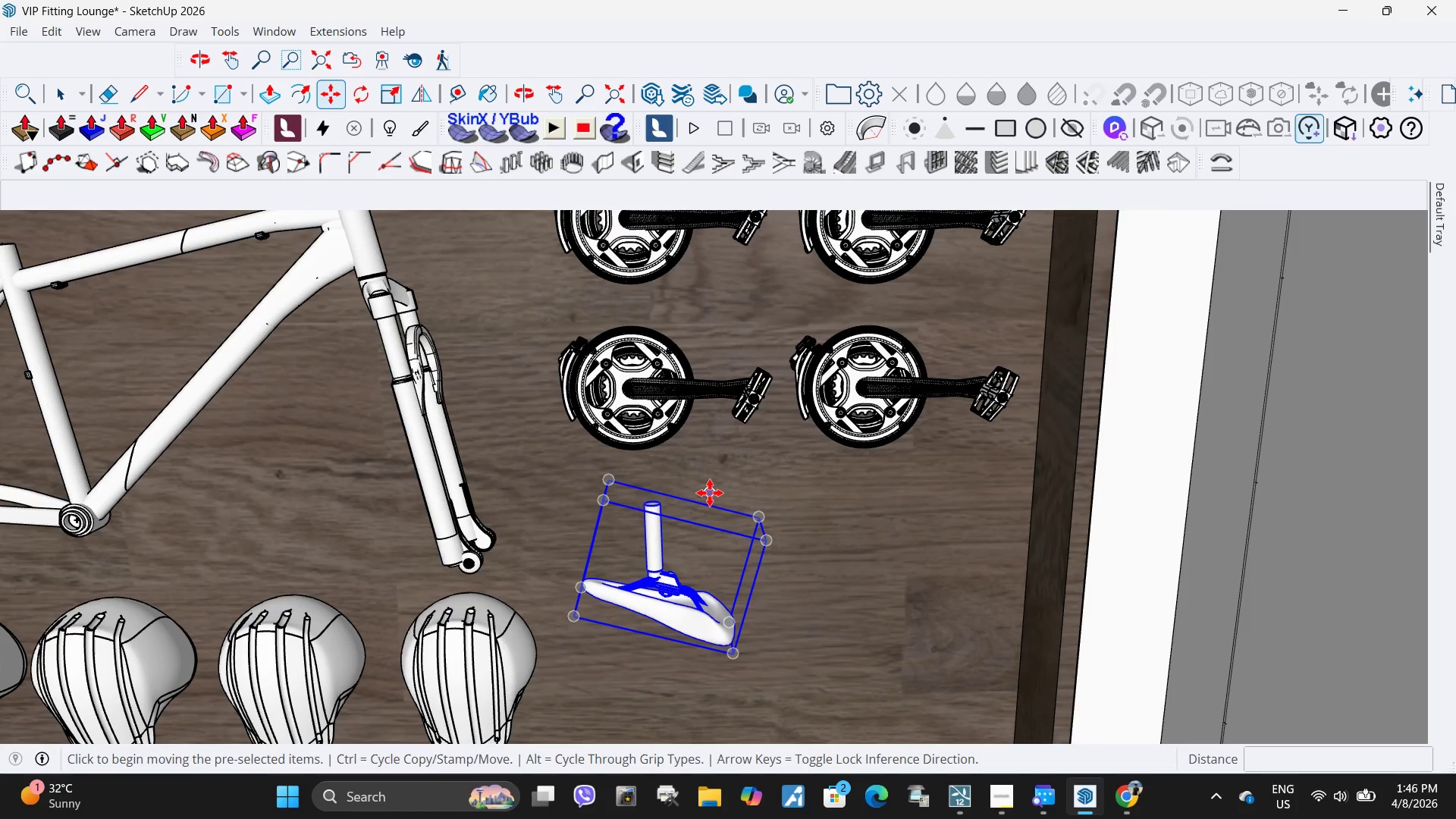 
key(Control+ControlLeft)
 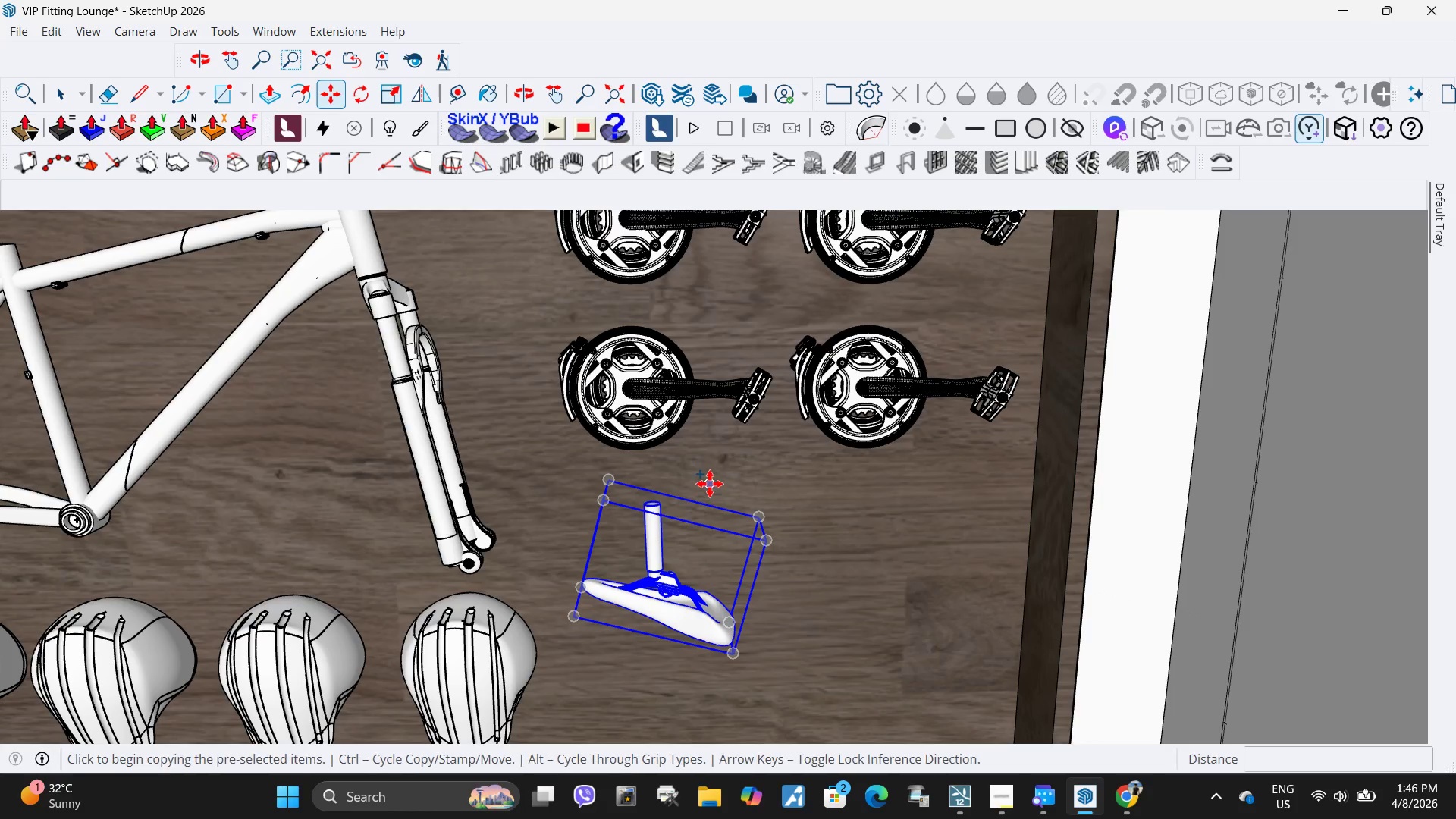 
left_click([709, 484])
 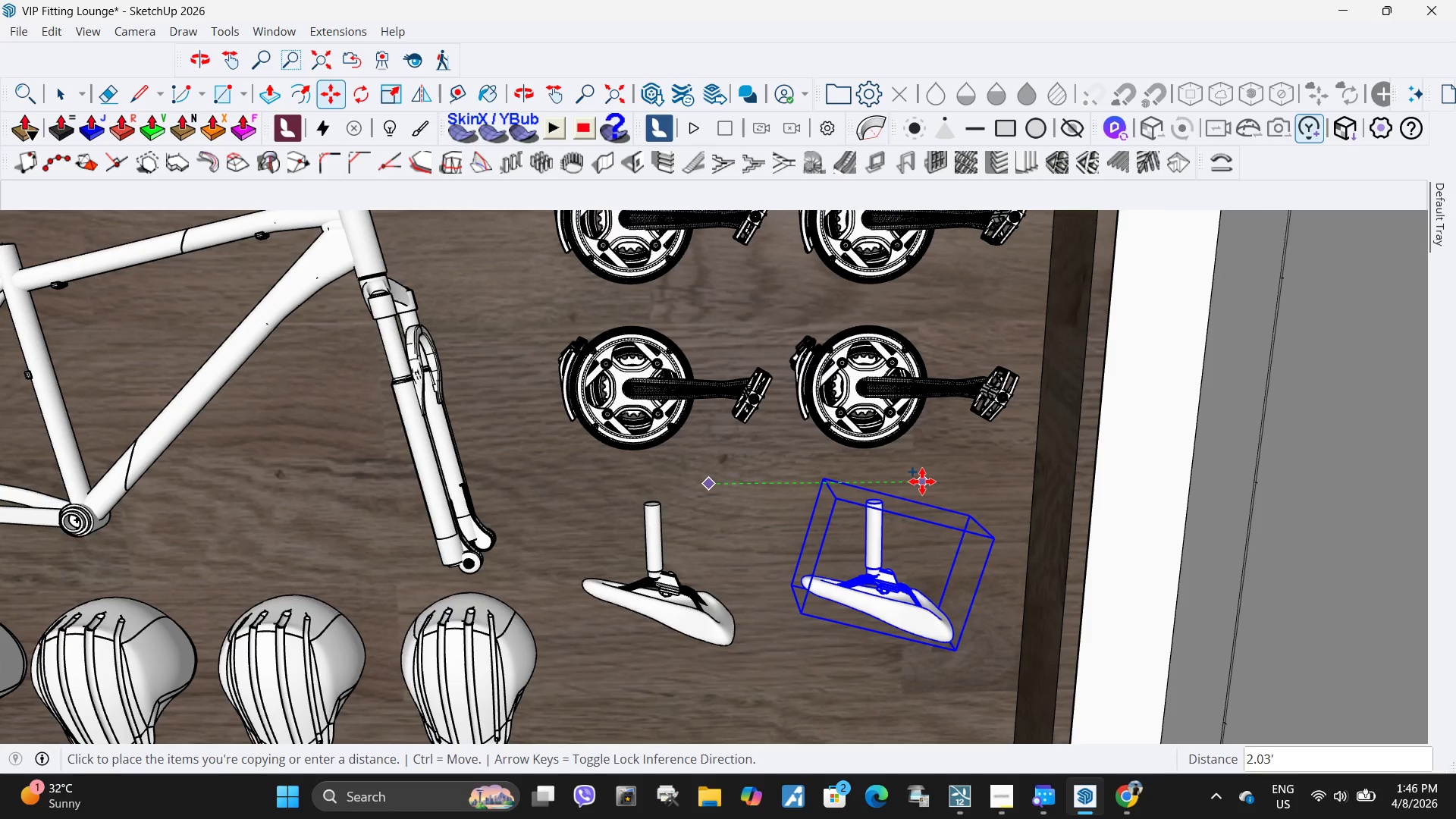 
left_click([906, 482])
 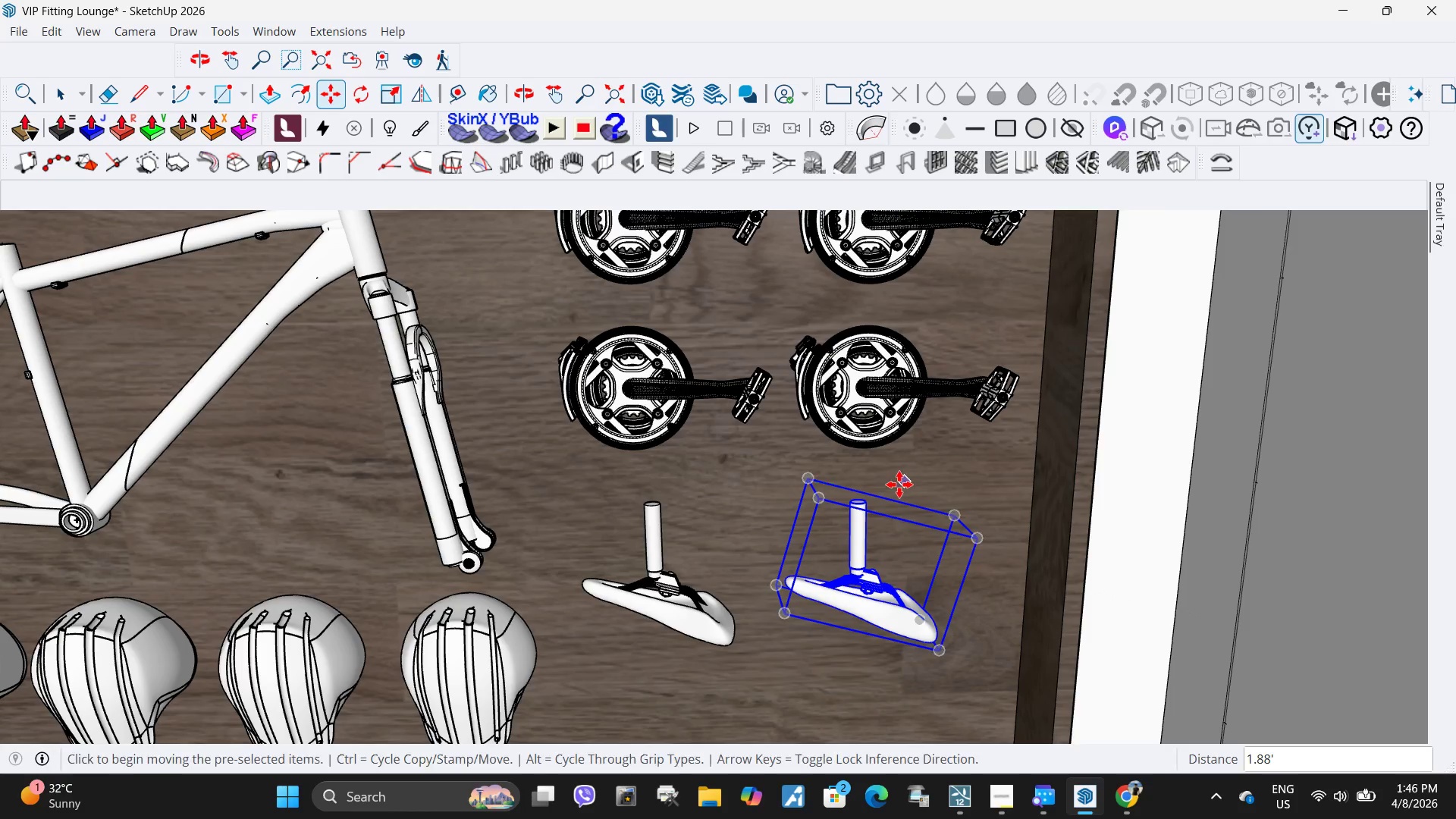 
key(Space)
 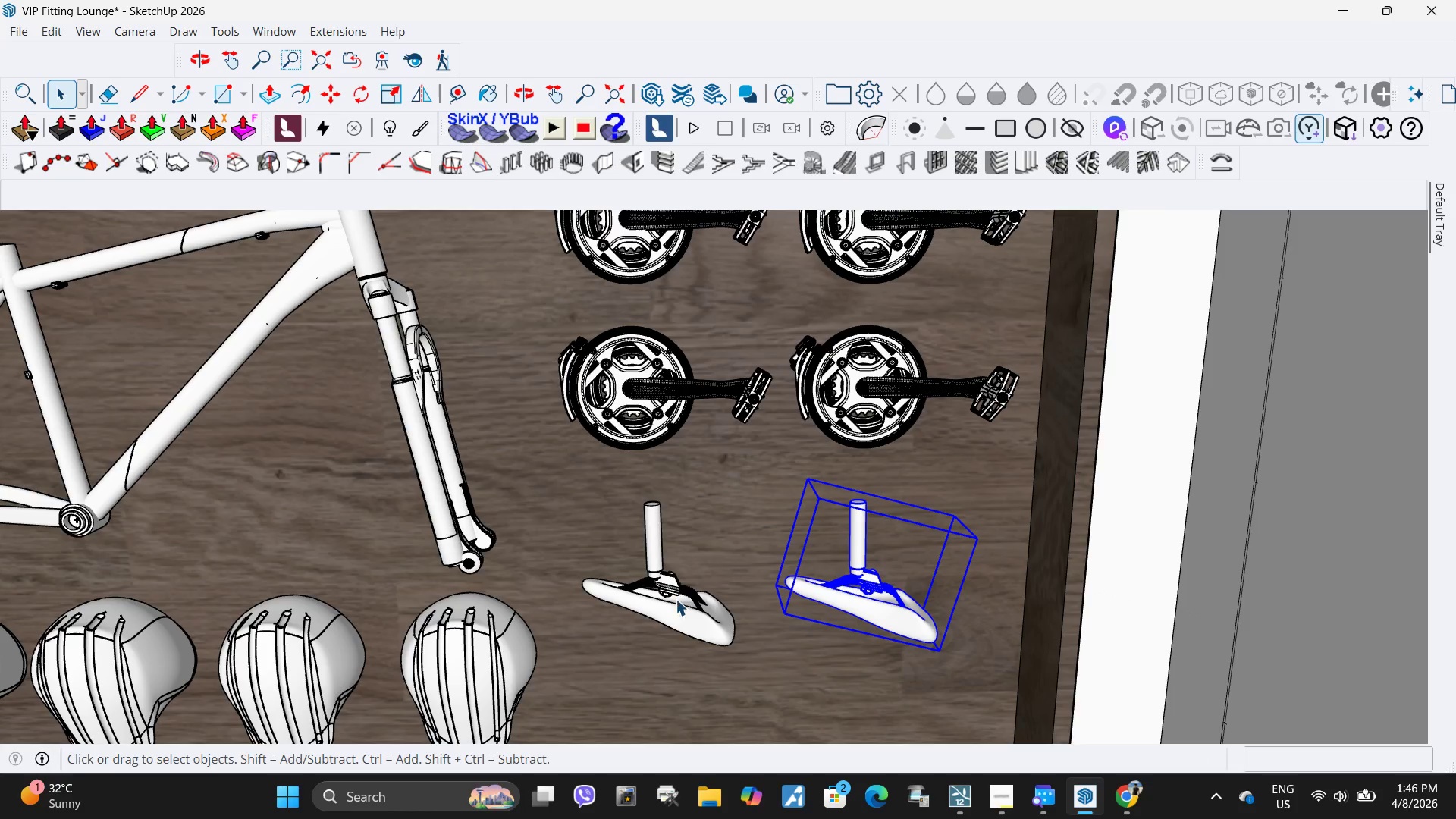 
left_click([676, 606])
 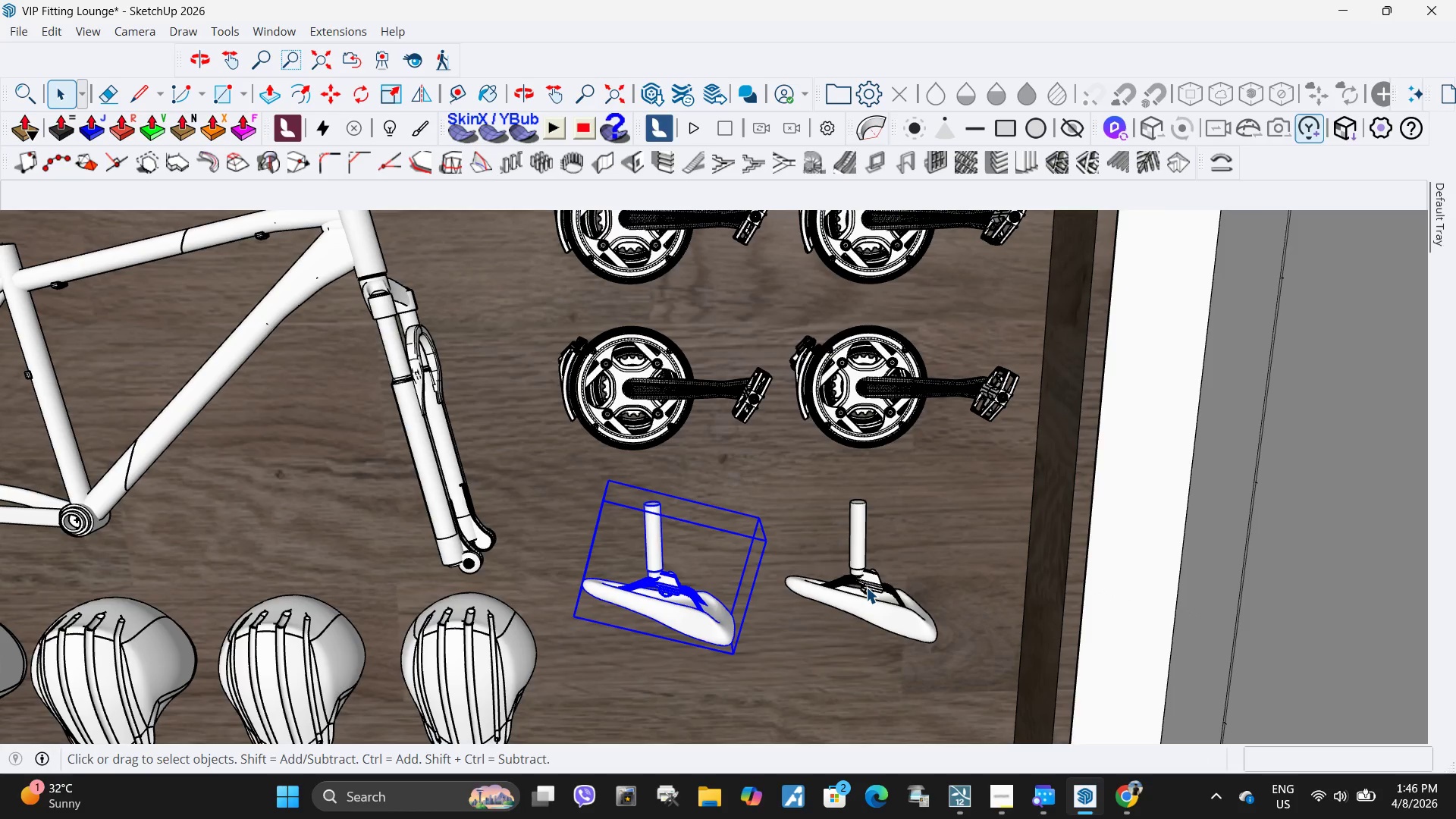 
hold_key(key=ControlLeft, duration=0.53)
left_click([868, 587])
 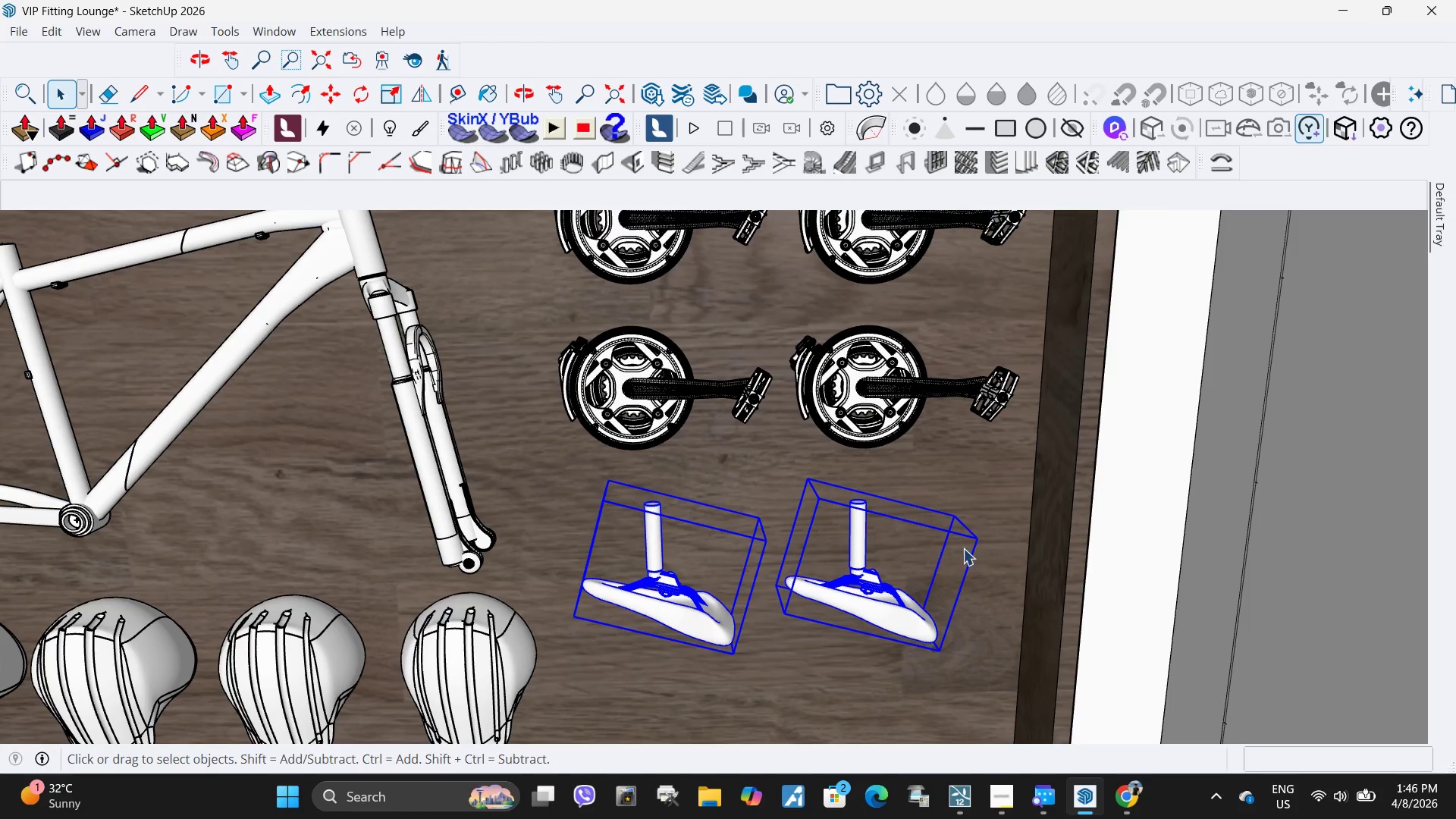 
key(M)
 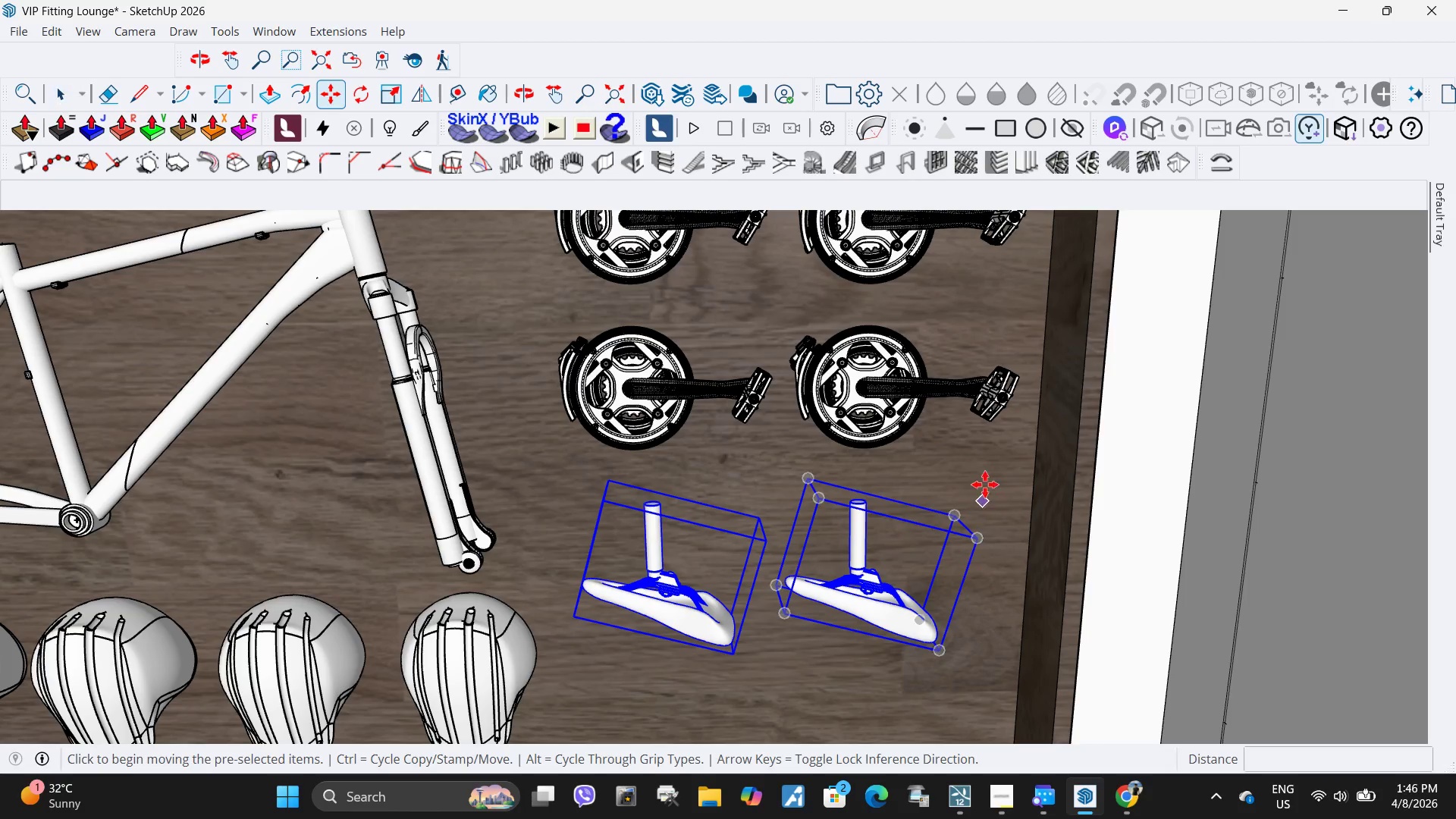 
key(Control+ControlLeft)
 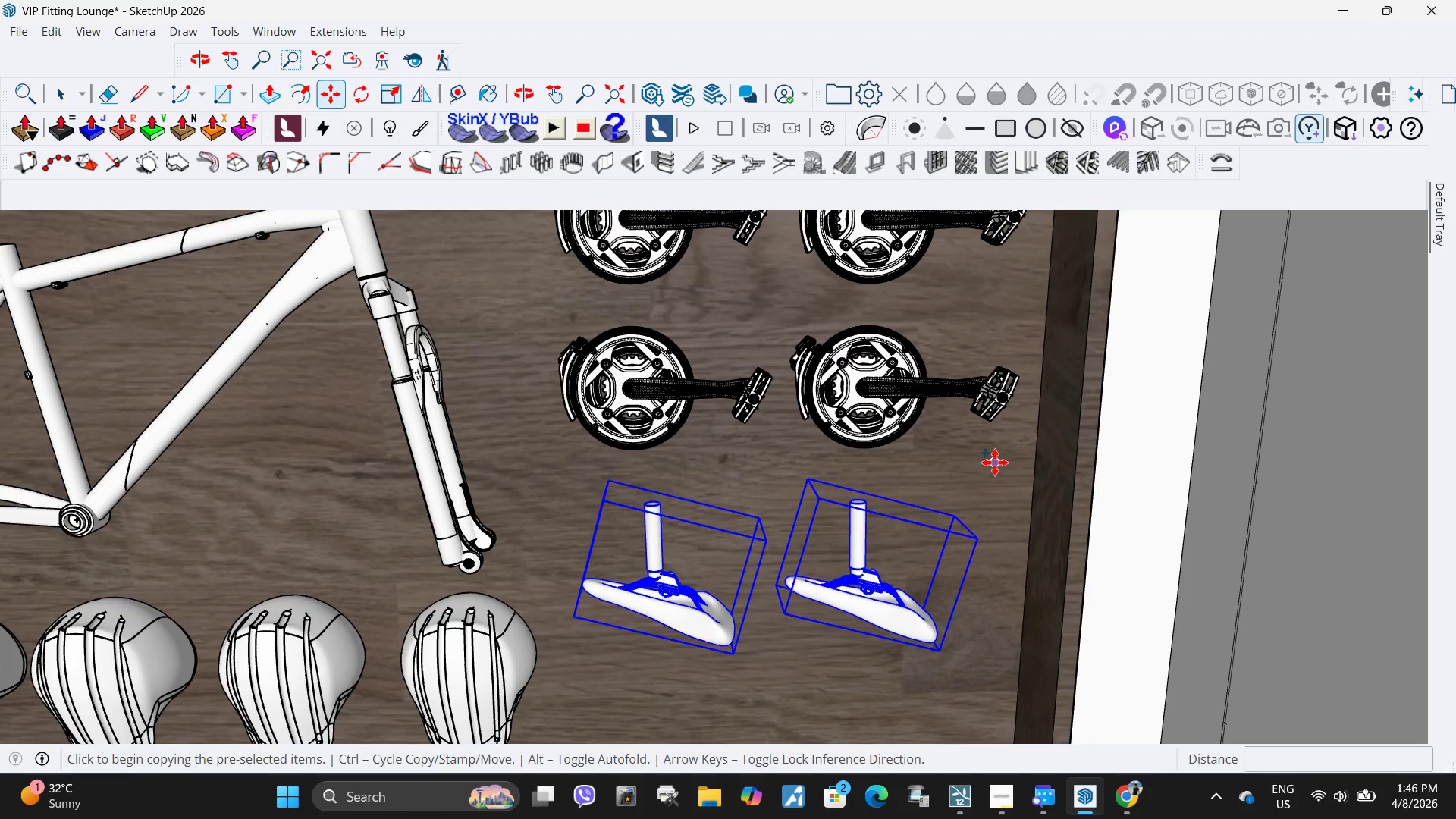 
left_click([995, 463])
 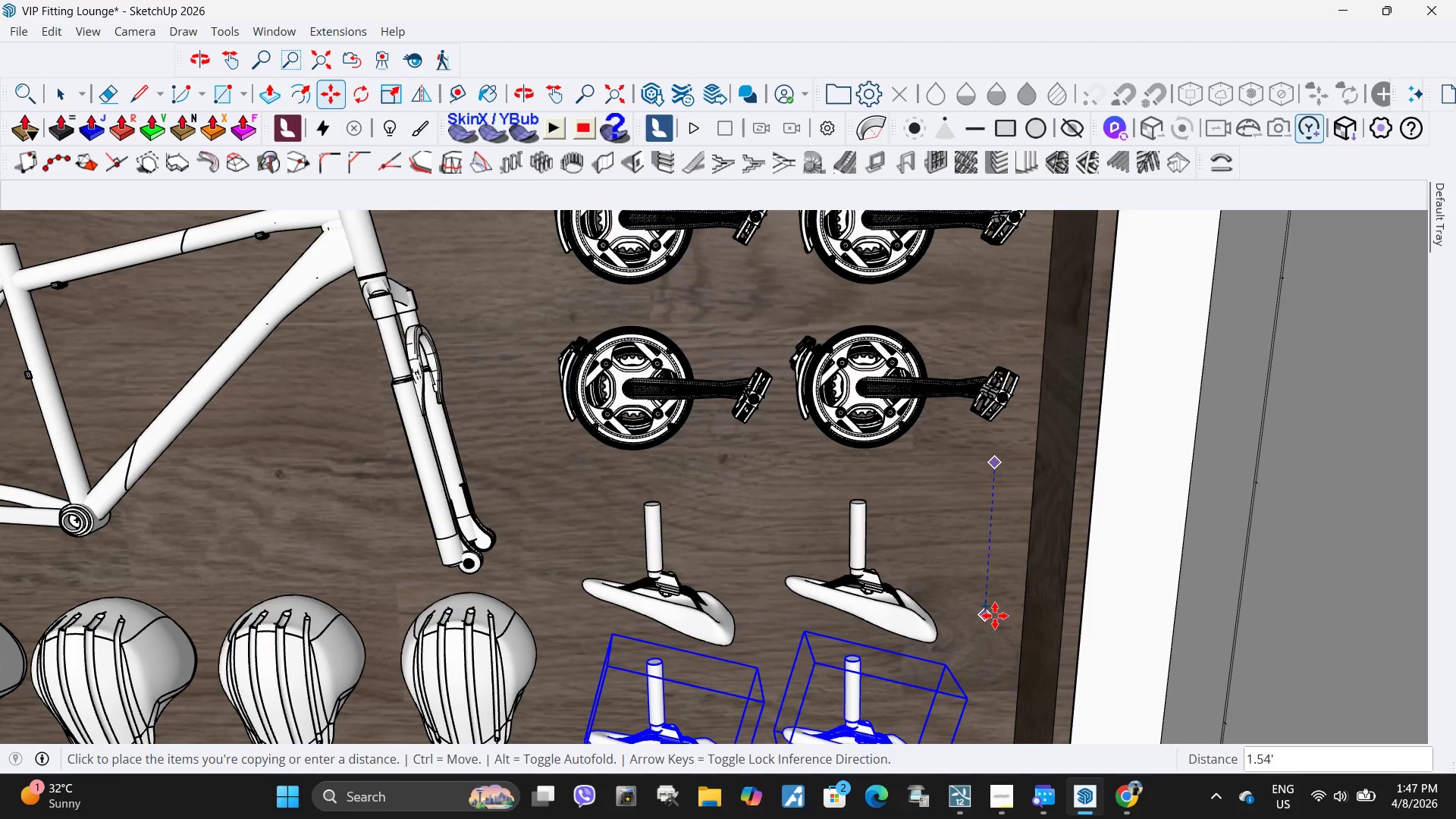 
left_click([995, 616])
 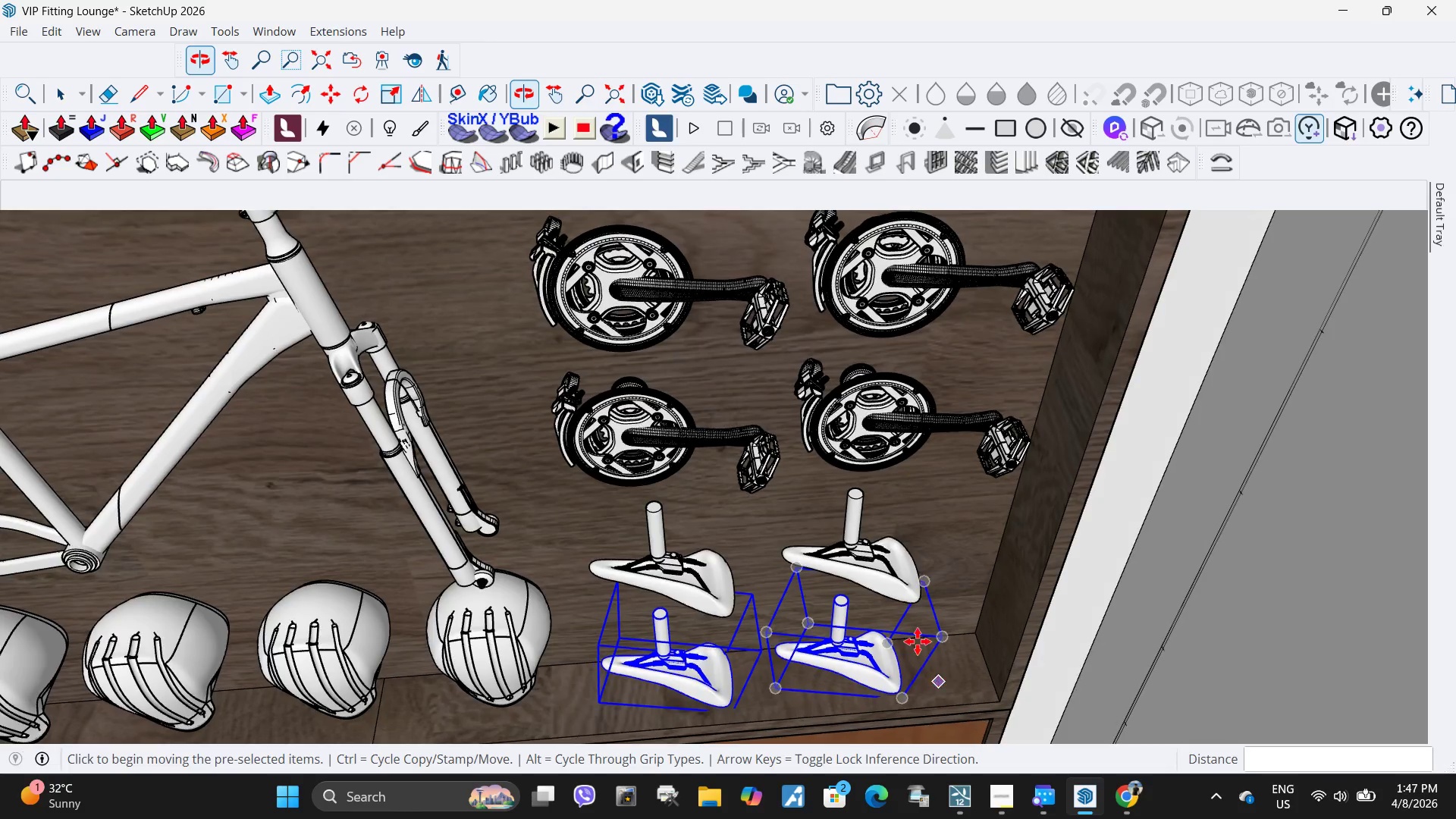 
scroll: coordinate [856, 512], scroll_direction: down, amount: 10.0
 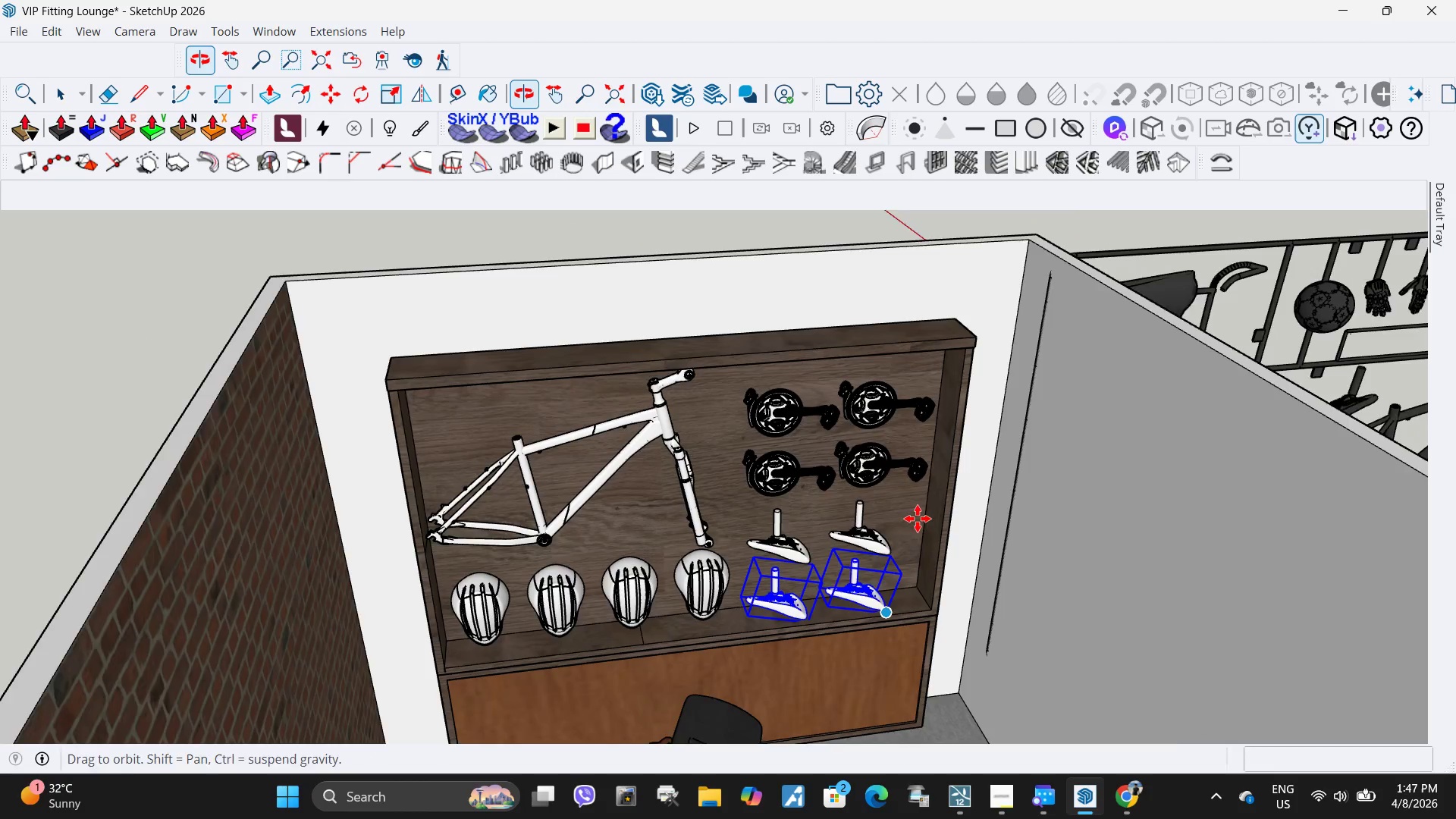 
key(Space)
 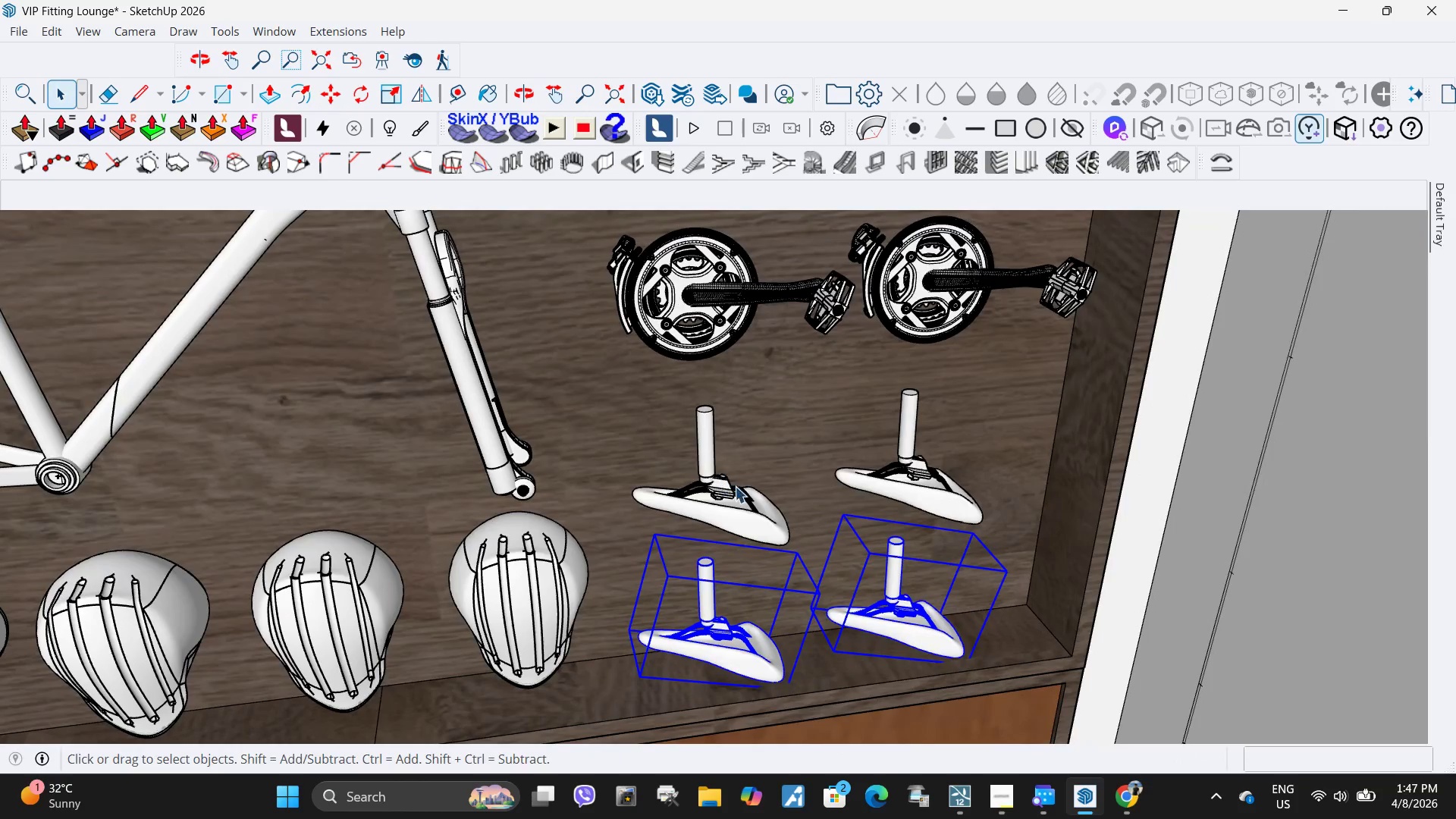 
scroll: coordinate [811, 588], scroll_direction: up, amount: 8.0
 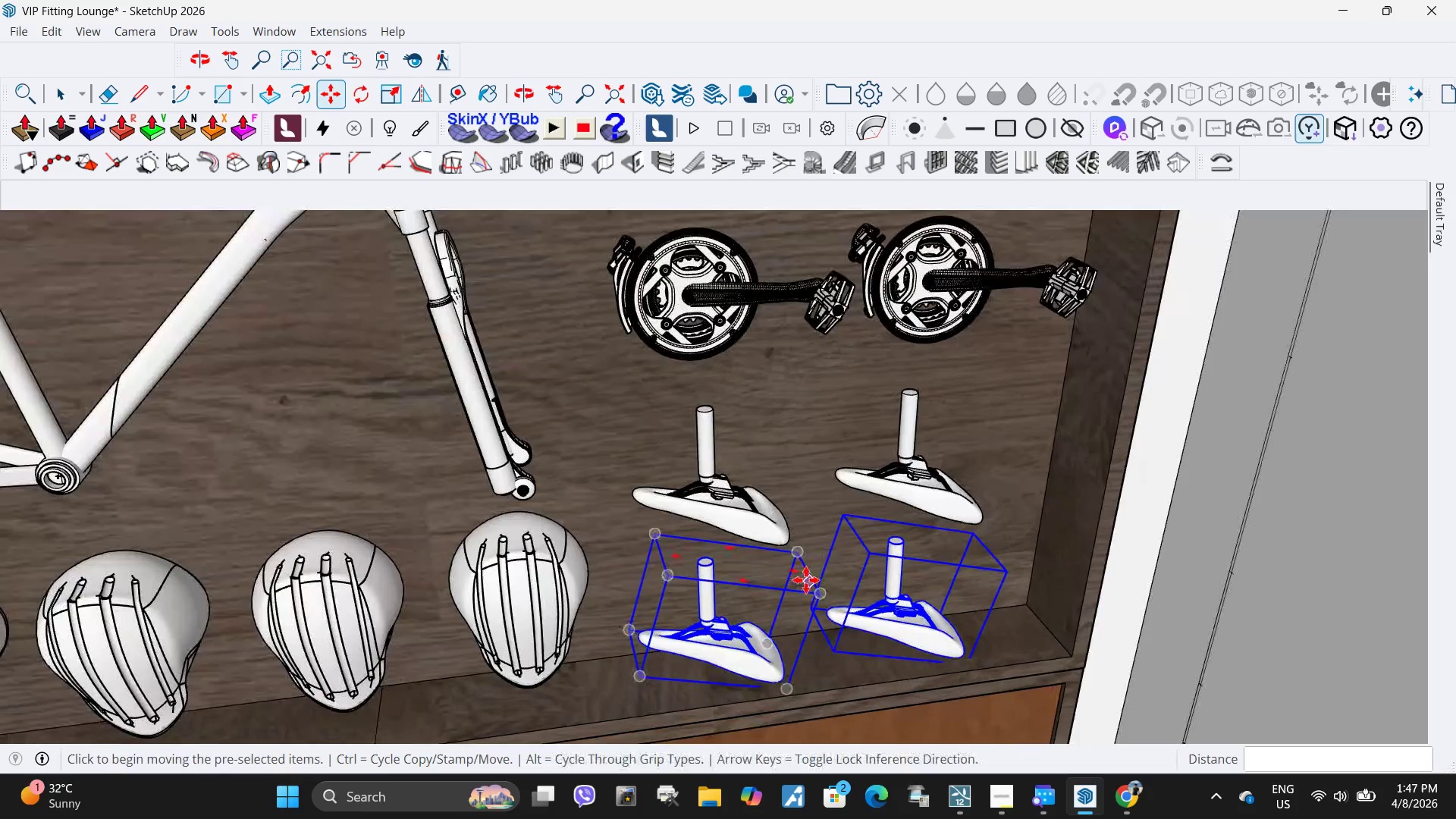 
hold_key(key=ControlLeft, duration=0.78)
double_click([940, 484])
 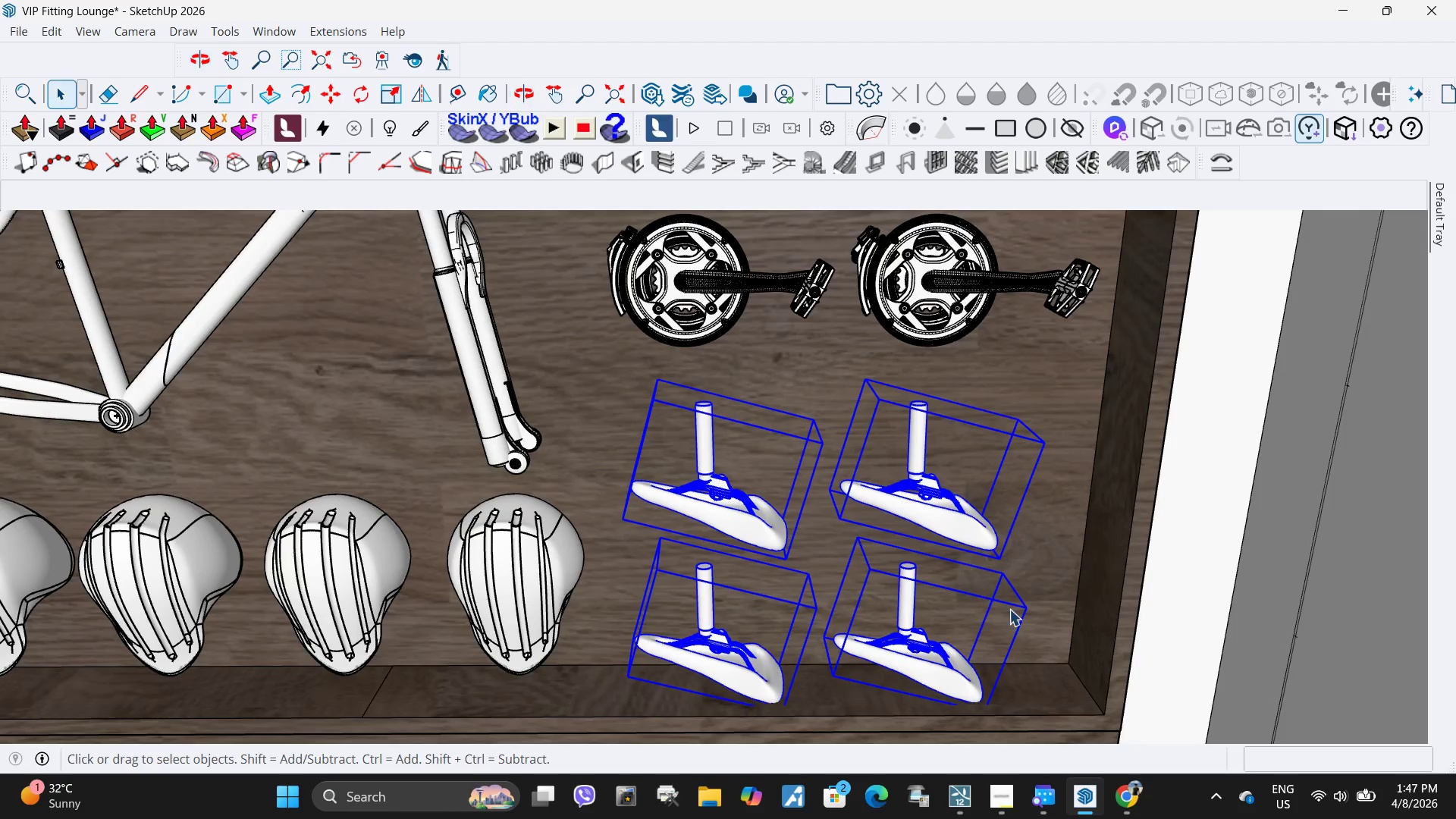 
key(M)
 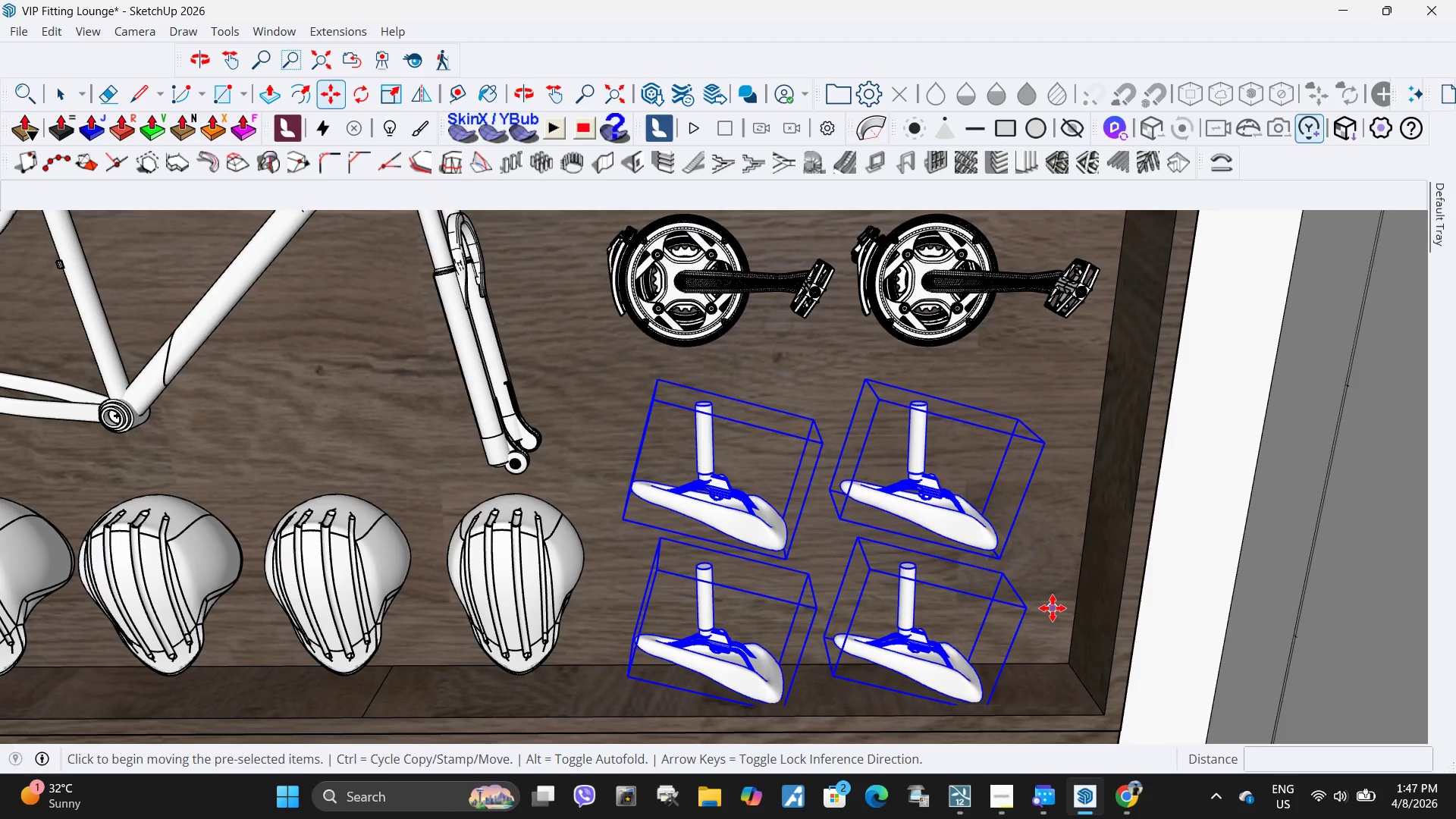 
left_click([1053, 608])
 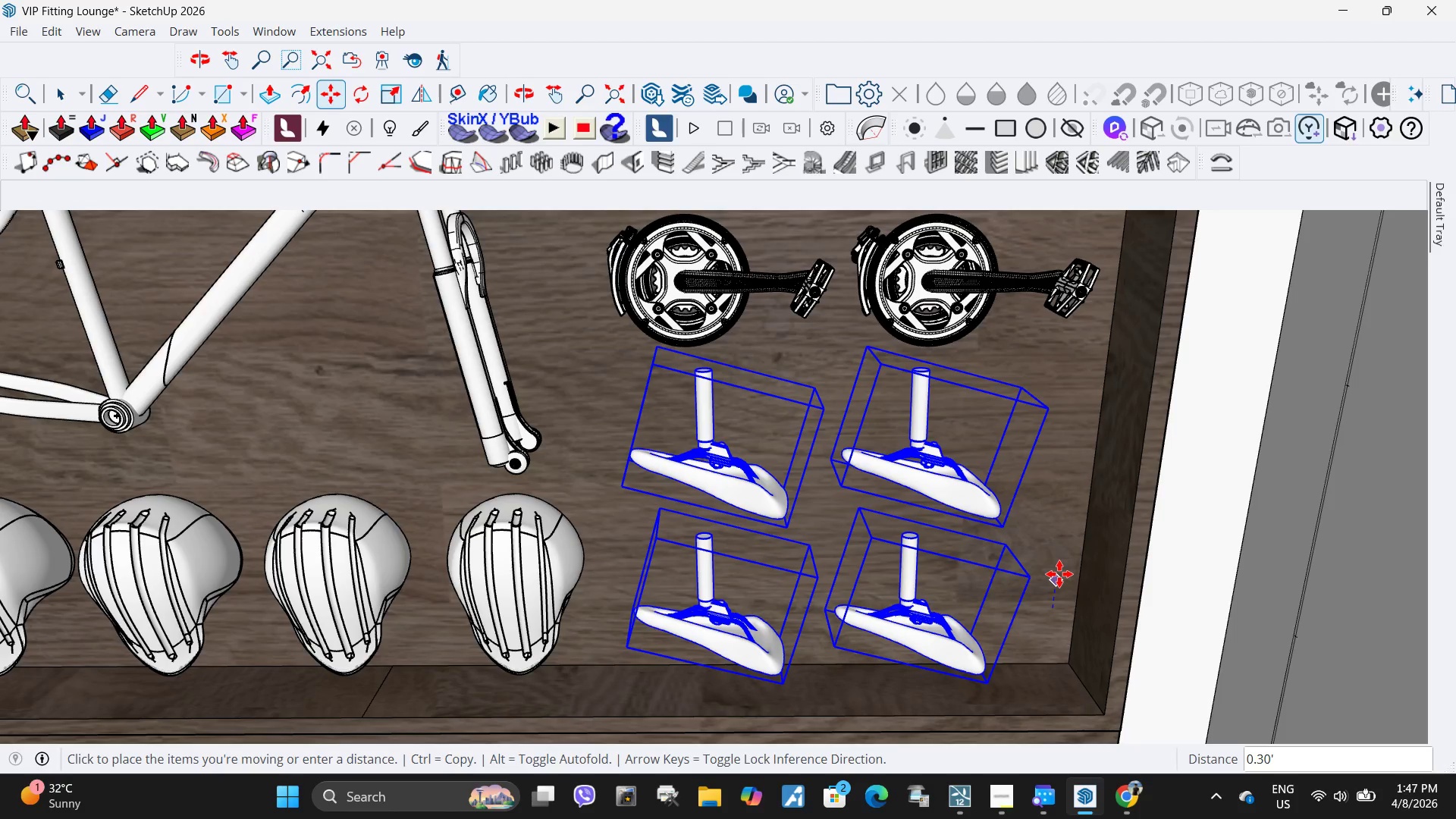 
left_click([1059, 574])
 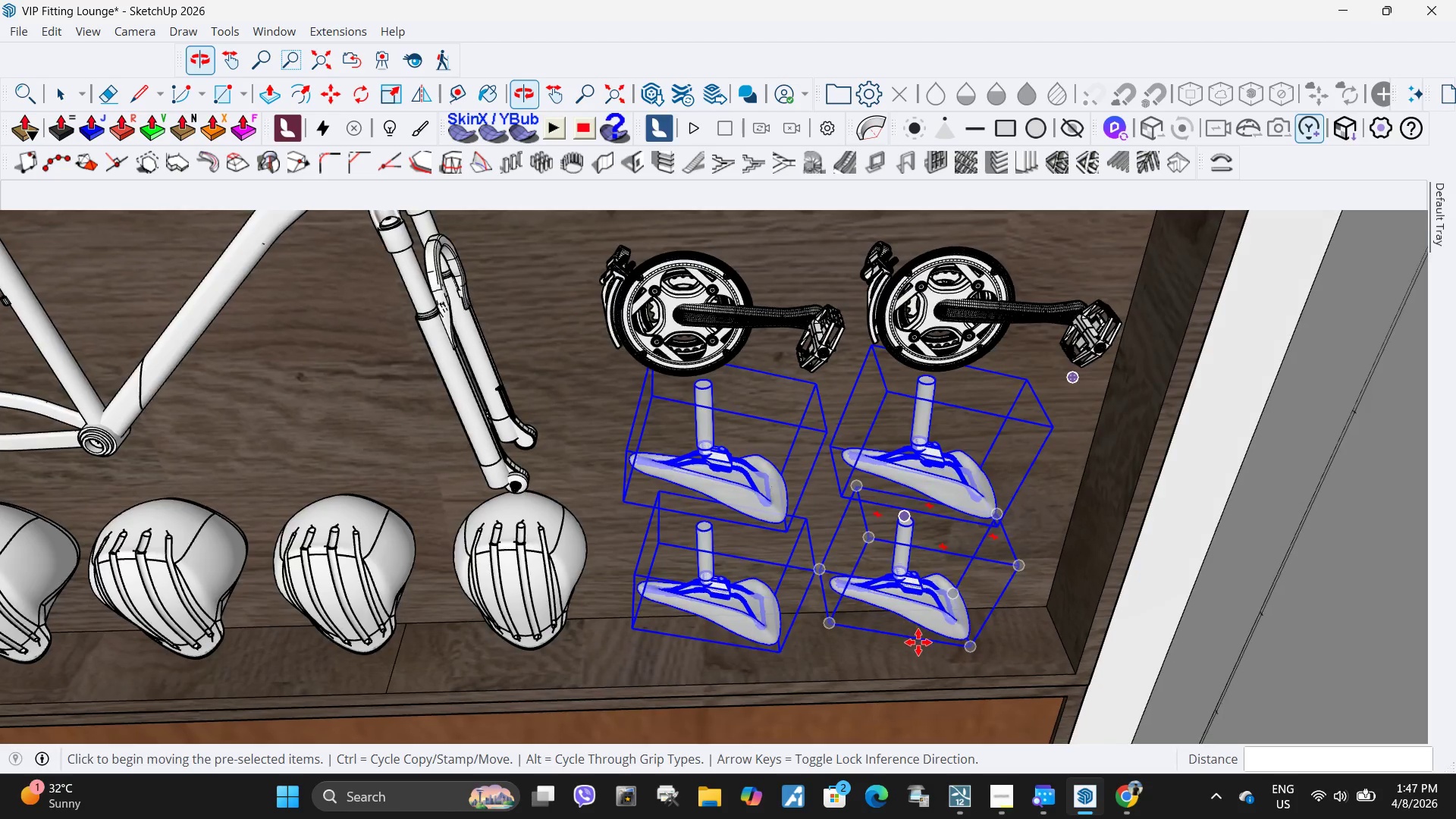 
scroll: coordinate [876, 659], scroll_direction: down, amount: 8.0
 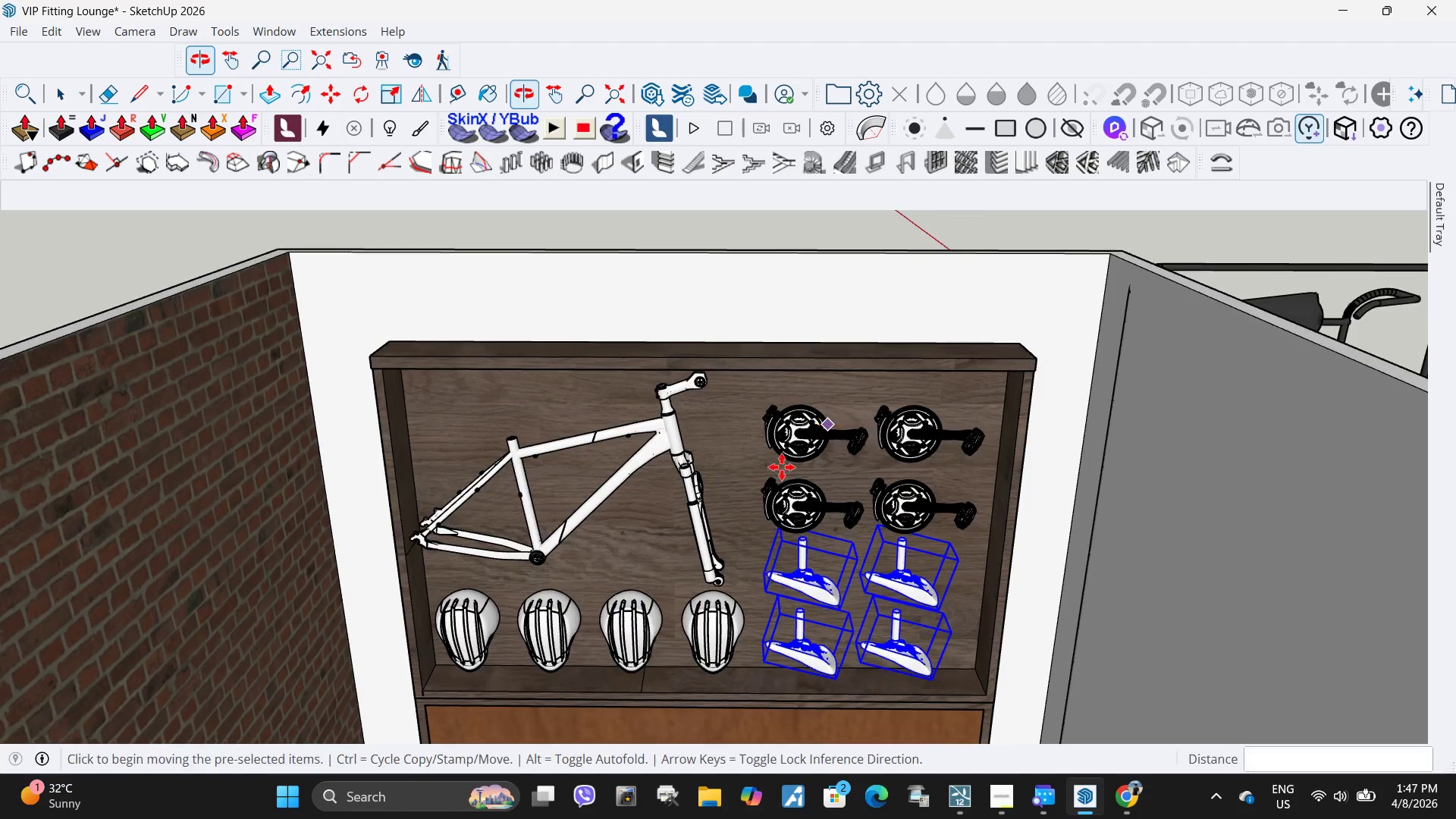 
key(Space)
 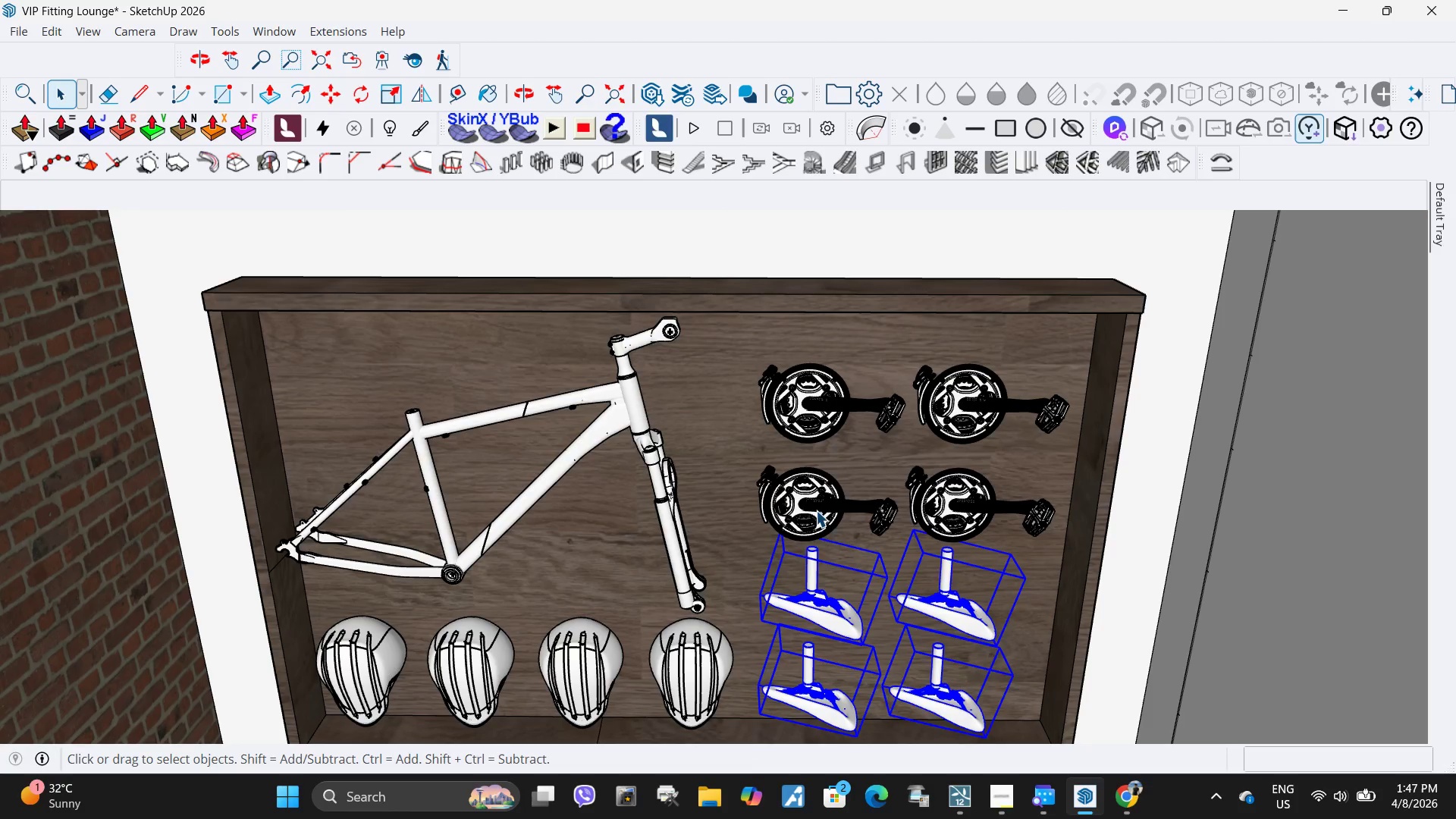 
scroll: coordinate [776, 511], scroll_direction: up, amount: 4.0
 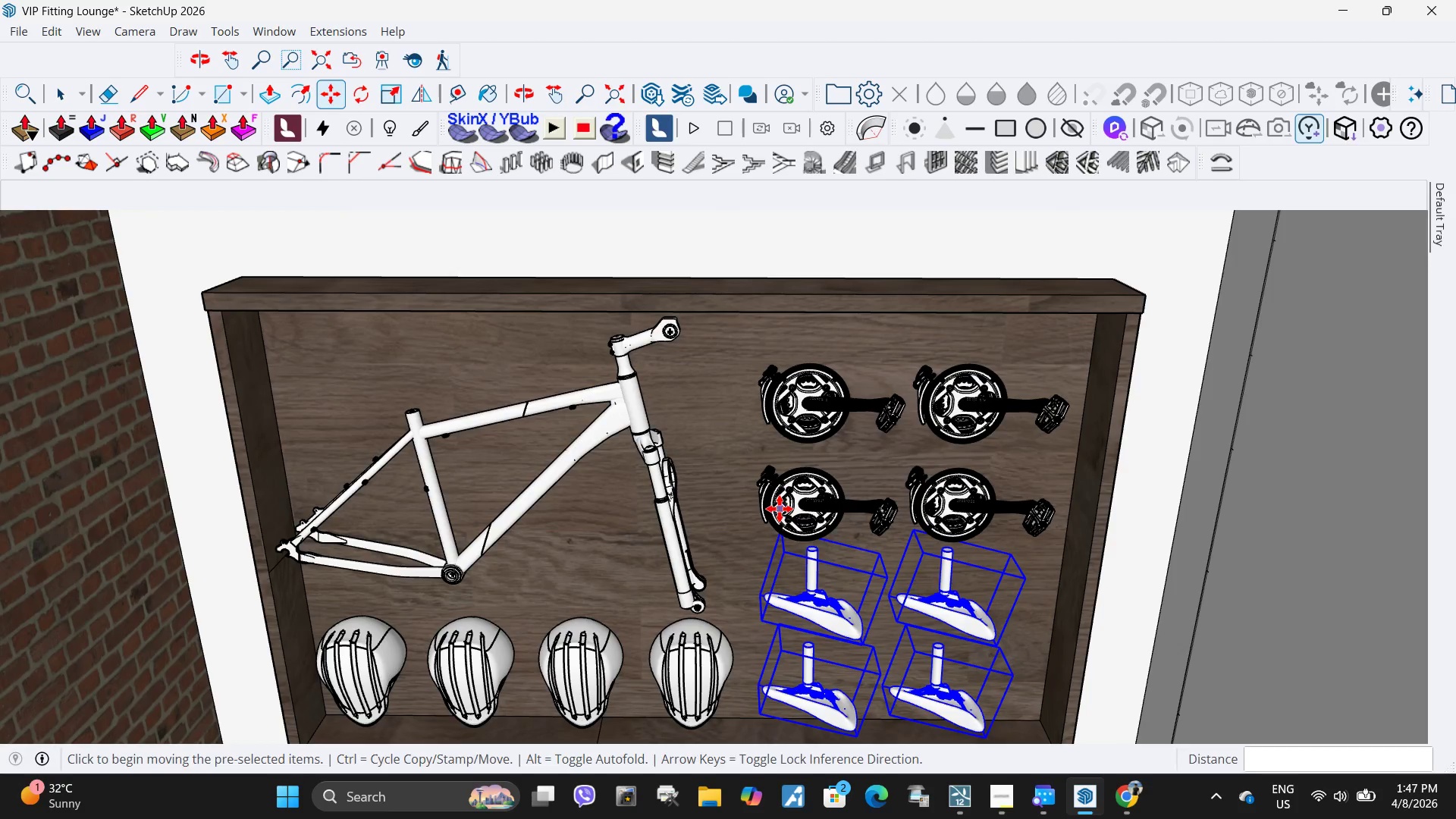 
left_click([816, 510])
 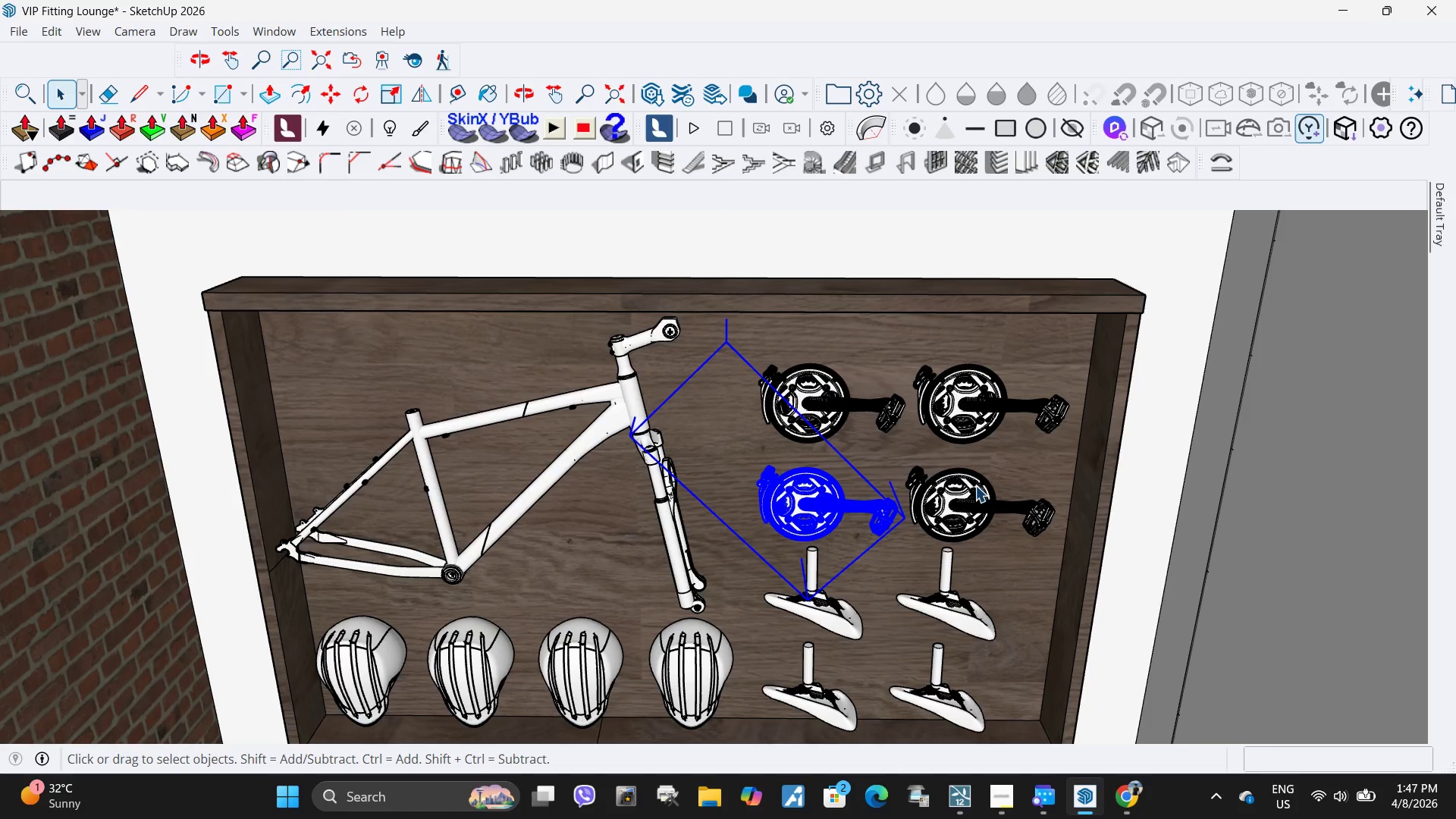 
hold_key(key=ControlLeft, duration=1.5)
left_click([960, 403])
 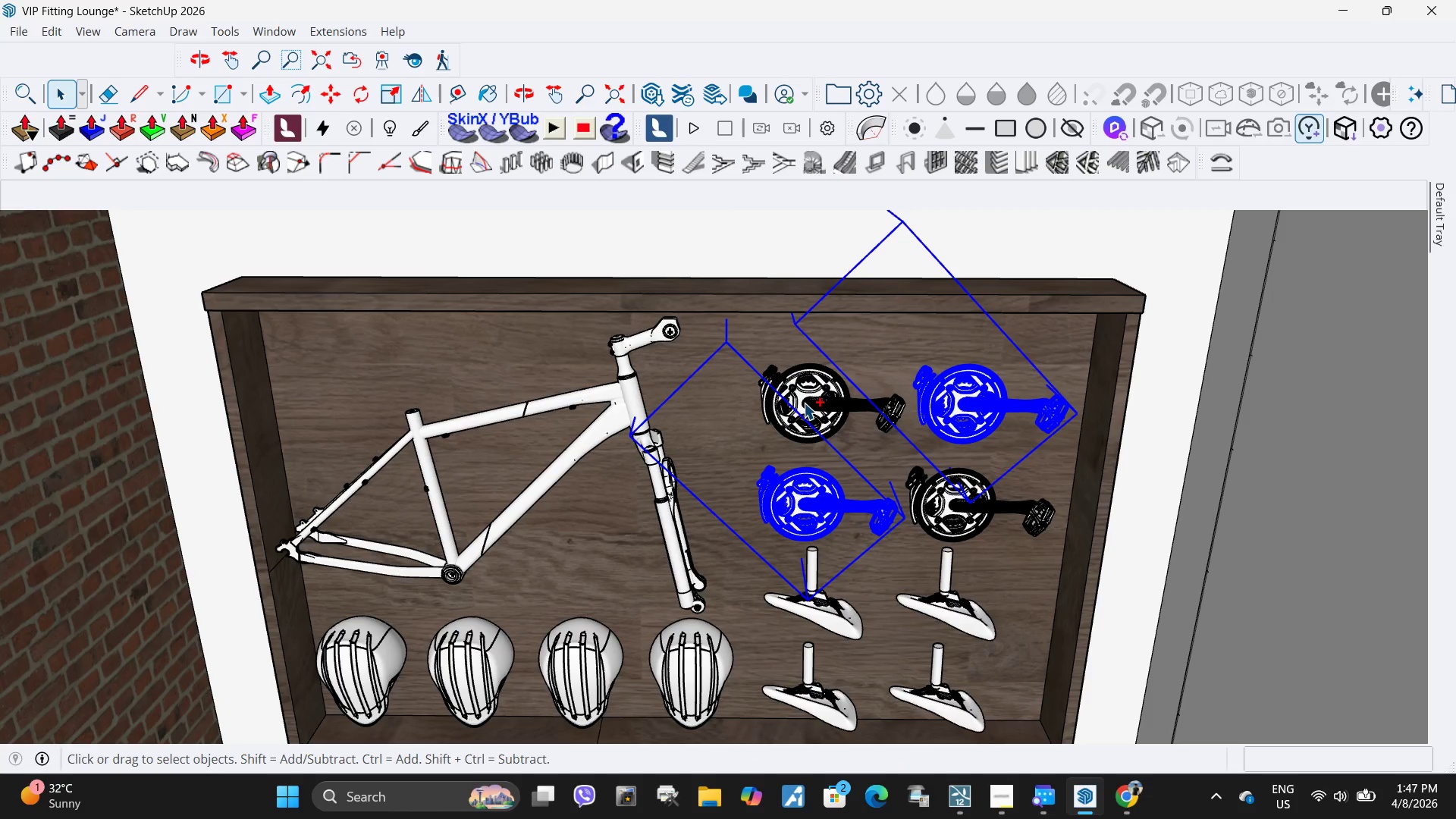 
left_click([804, 403])
 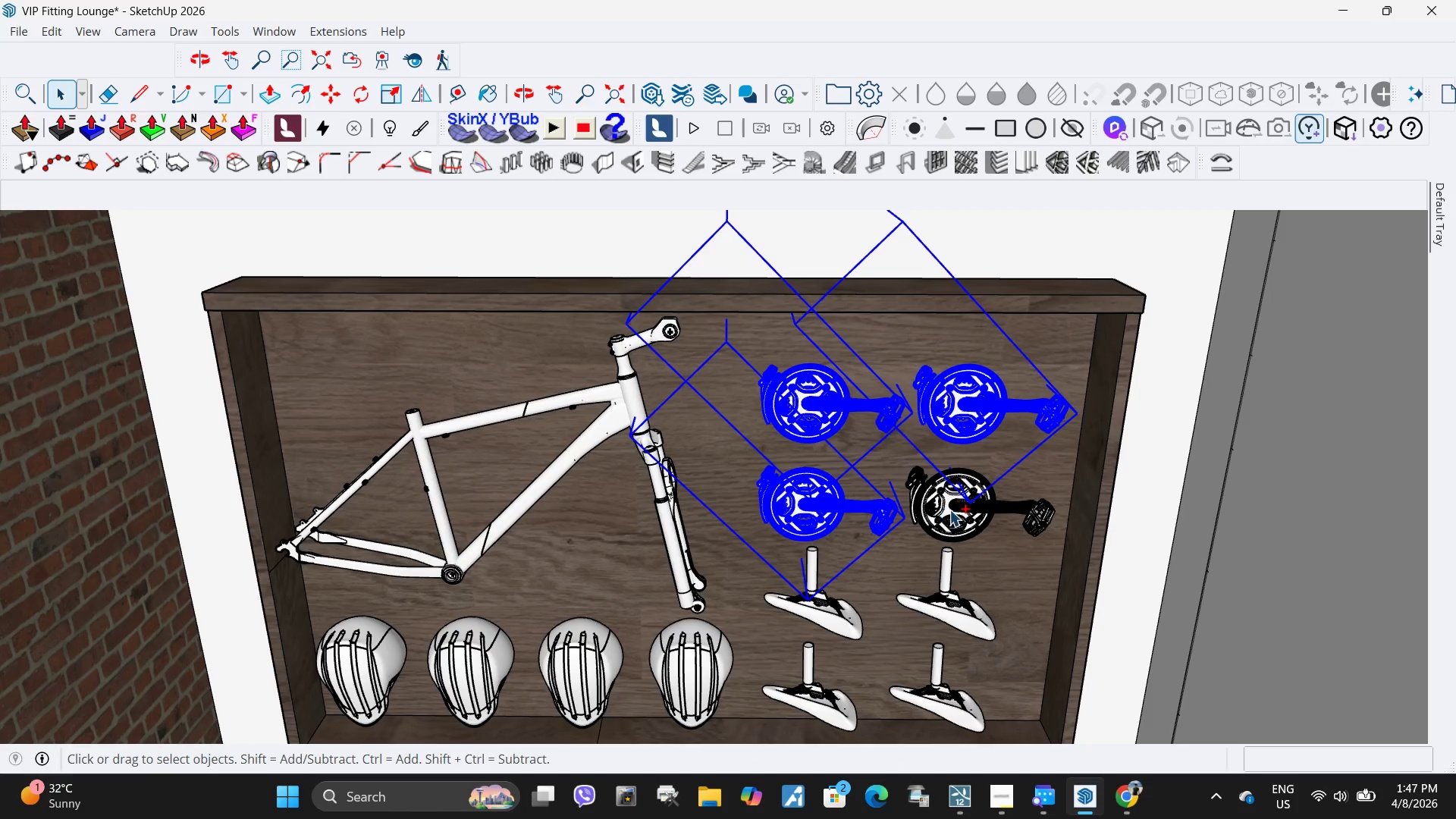 
hold_key(key=ControlLeft, duration=0.5)
left_click([950, 510])
 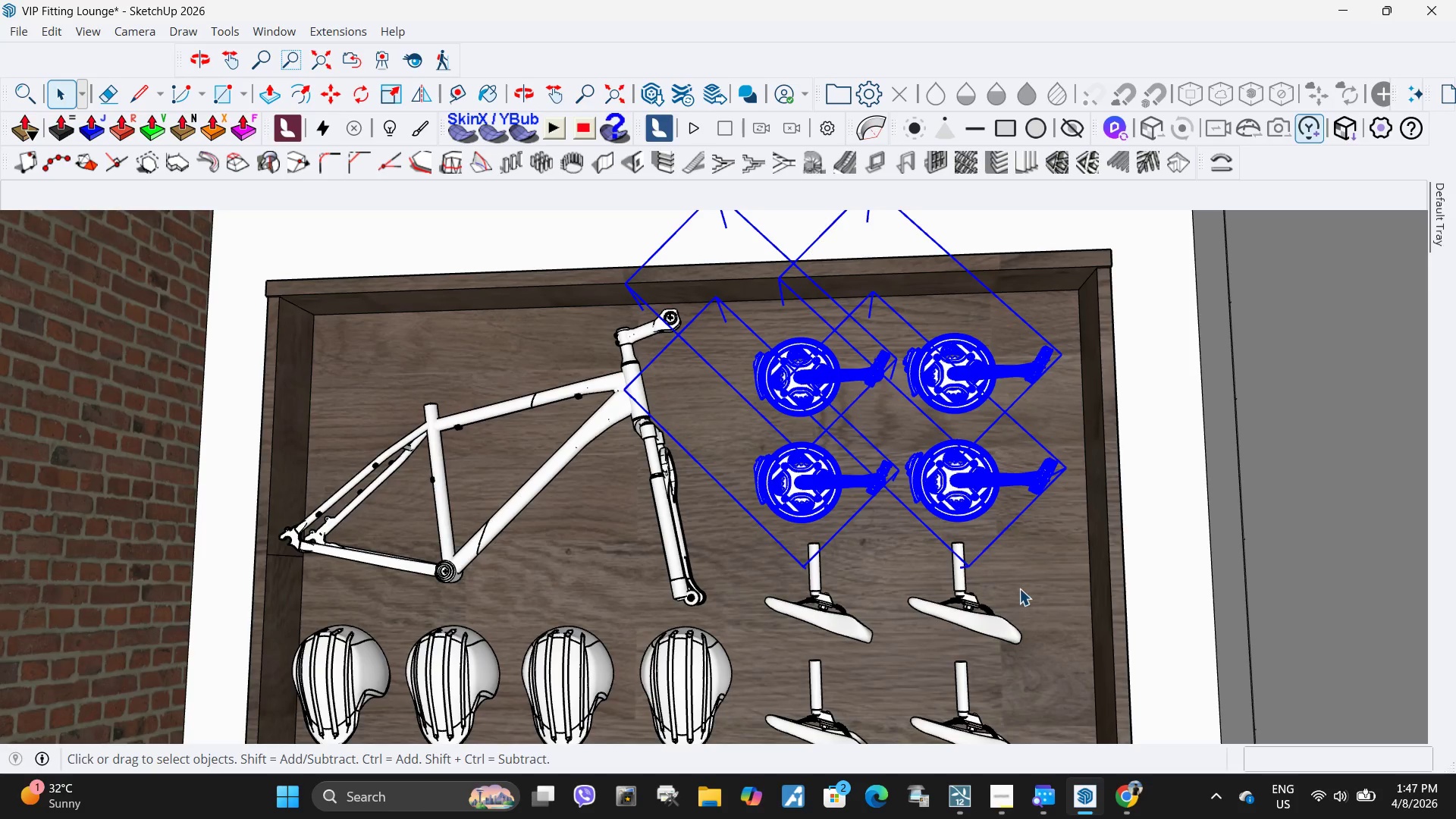 
key(M)
 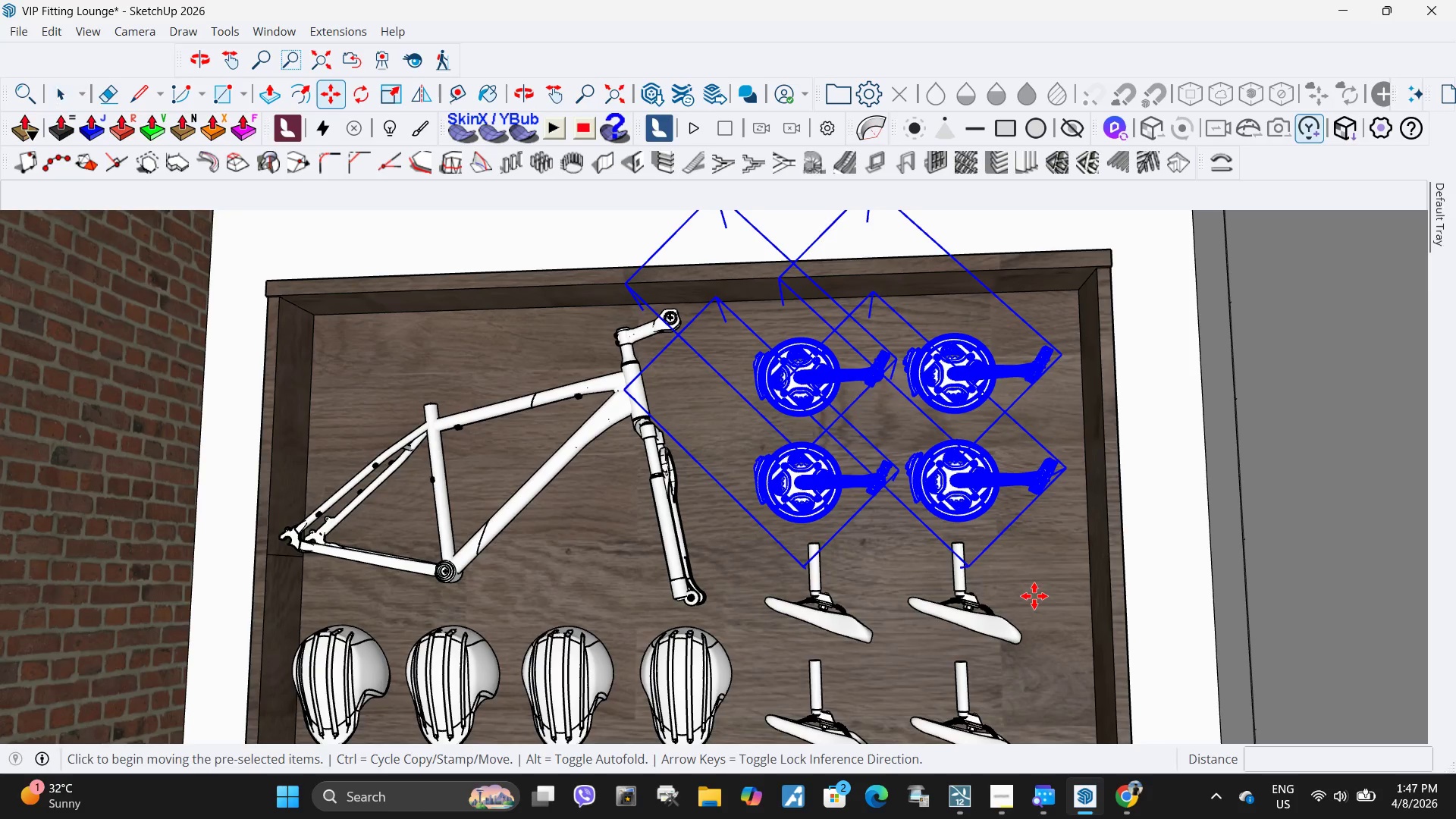 
left_click([1034, 596])
 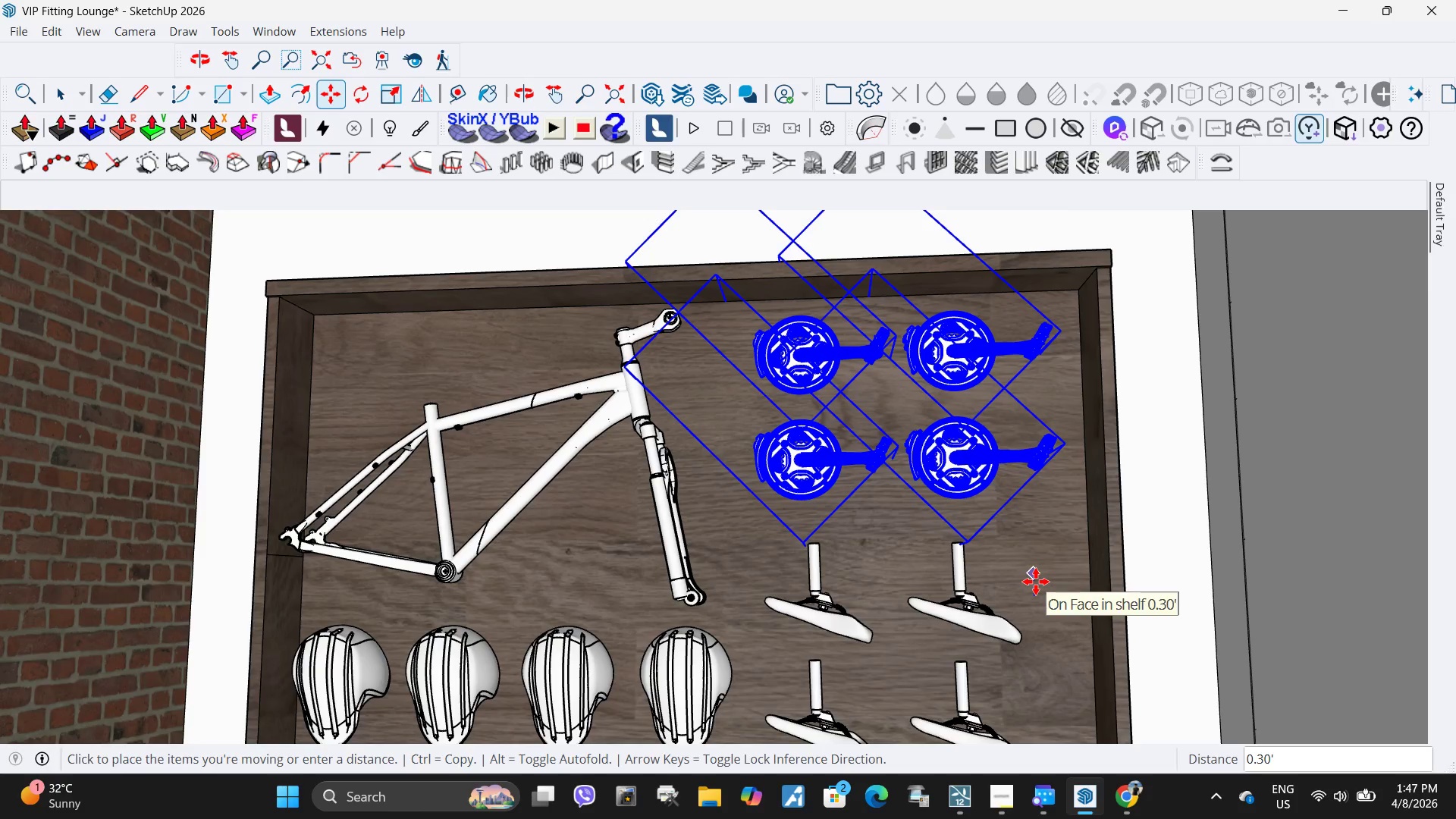 
left_click([1036, 582])
 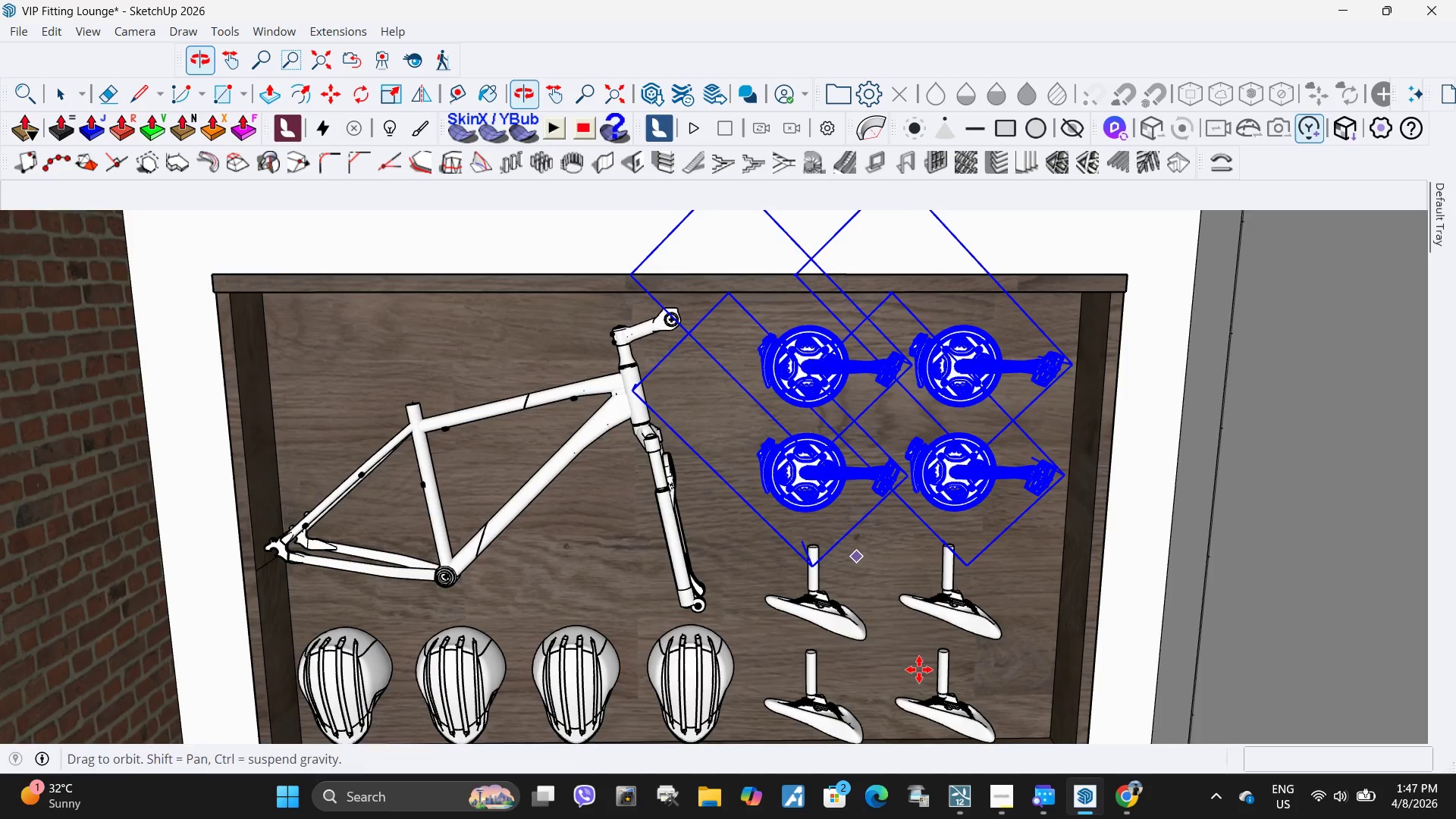 
key(Space)
 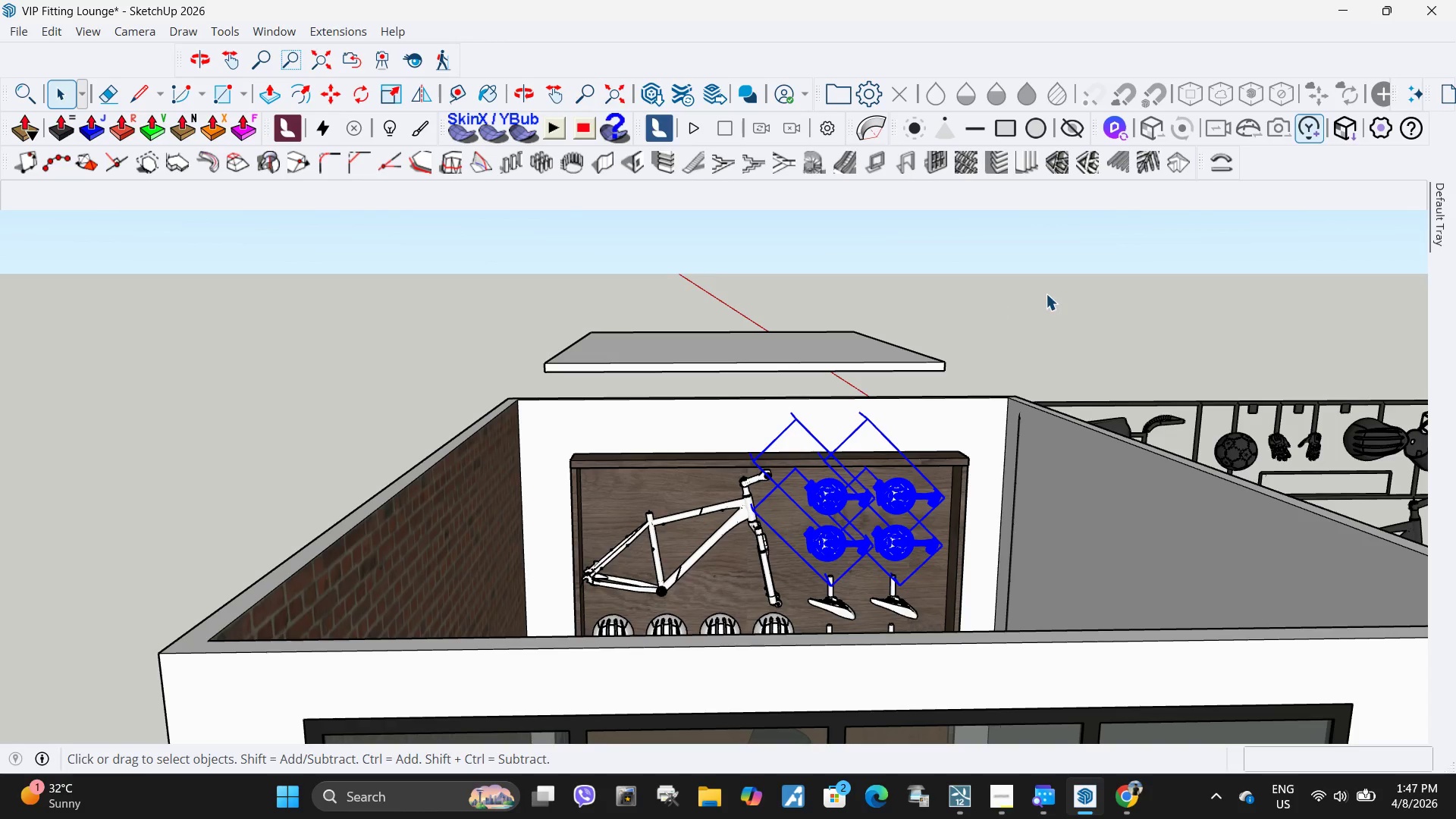 
scroll: coordinate [798, 579], scroll_direction: down, amount: 8.0
 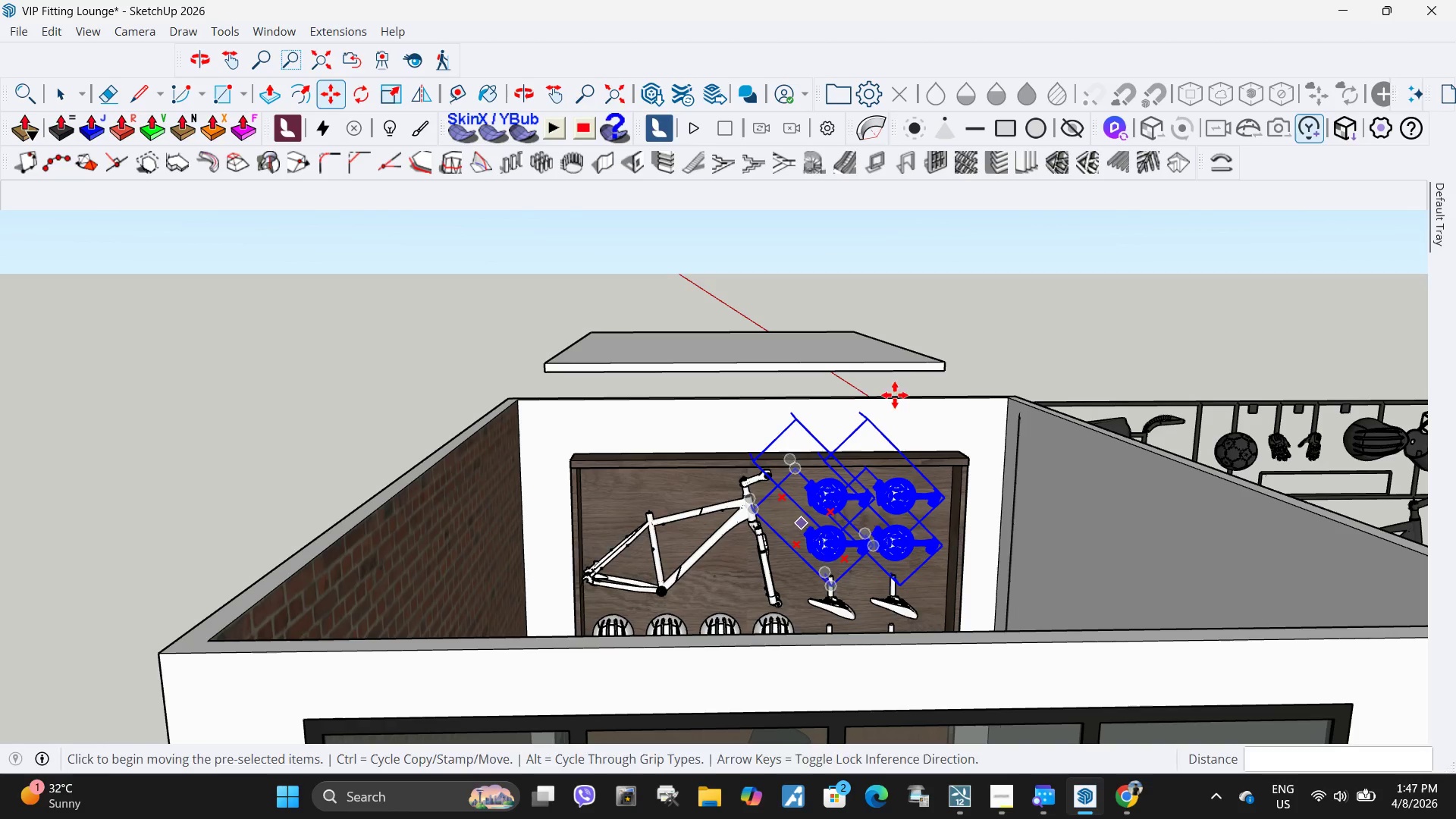 
left_click([1046, 293])
 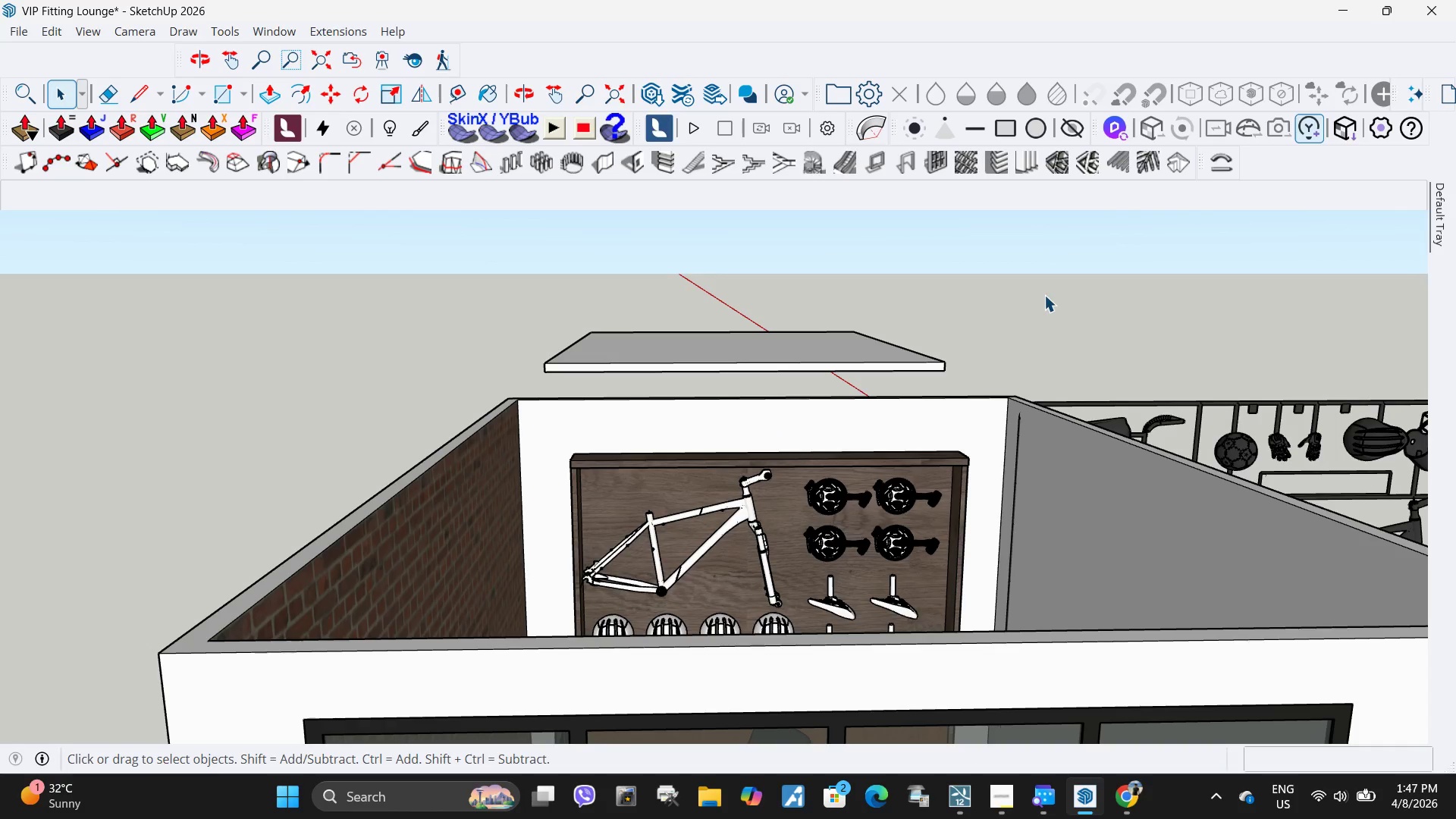 
key(Escape)
 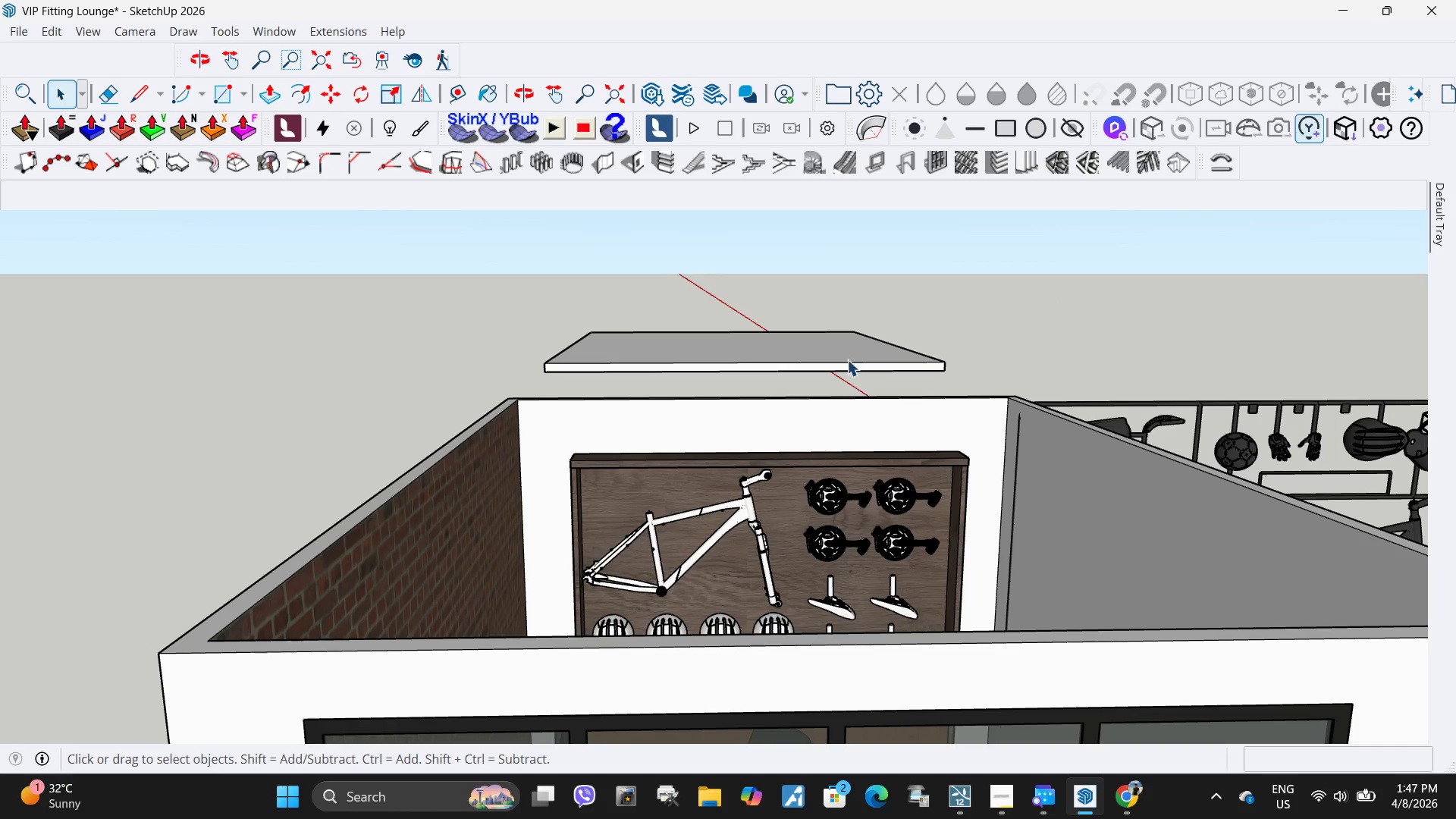 
key(Escape)
 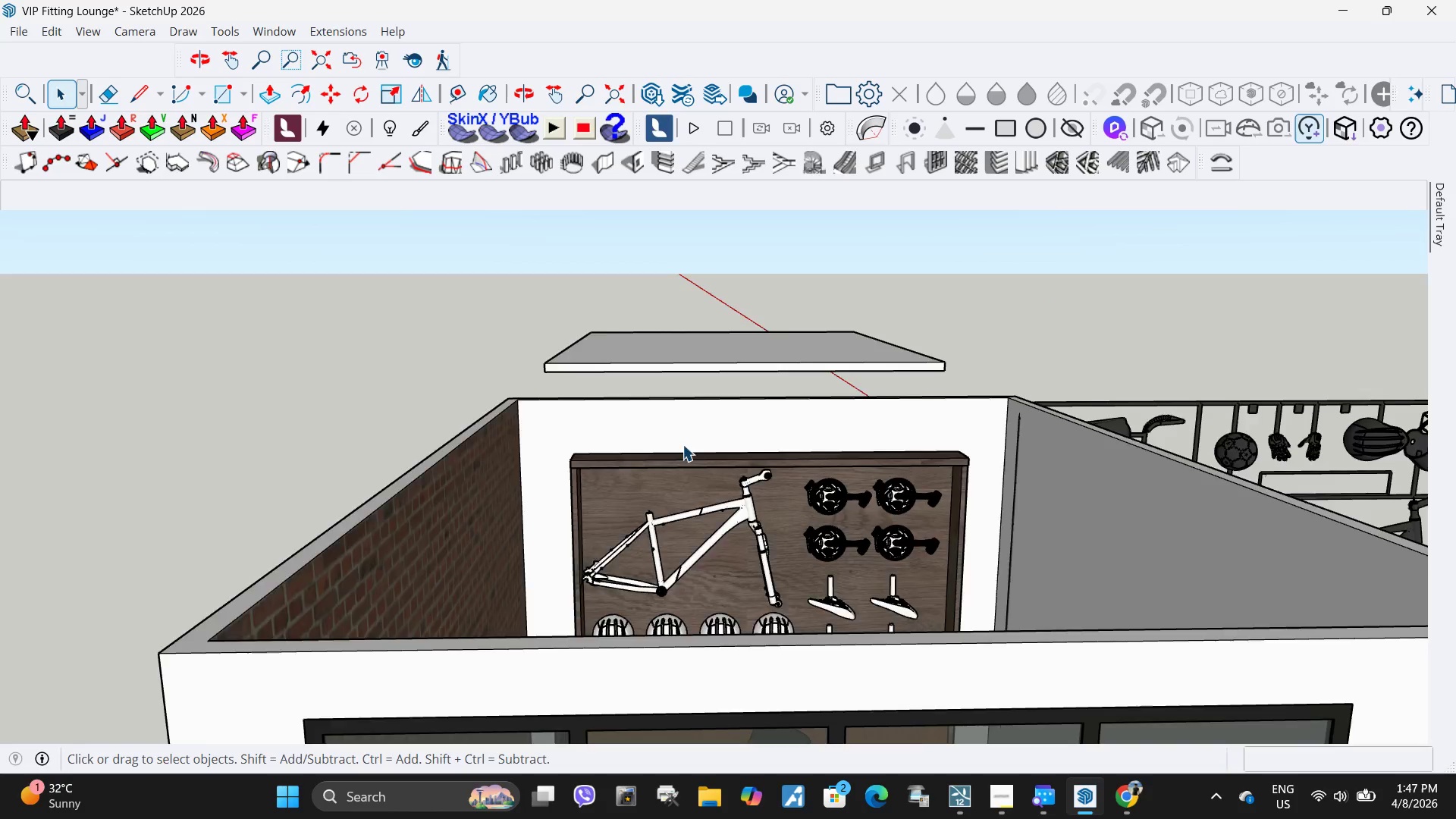 
scroll: coordinate [660, 466], scroll_direction: down, amount: 3.0
 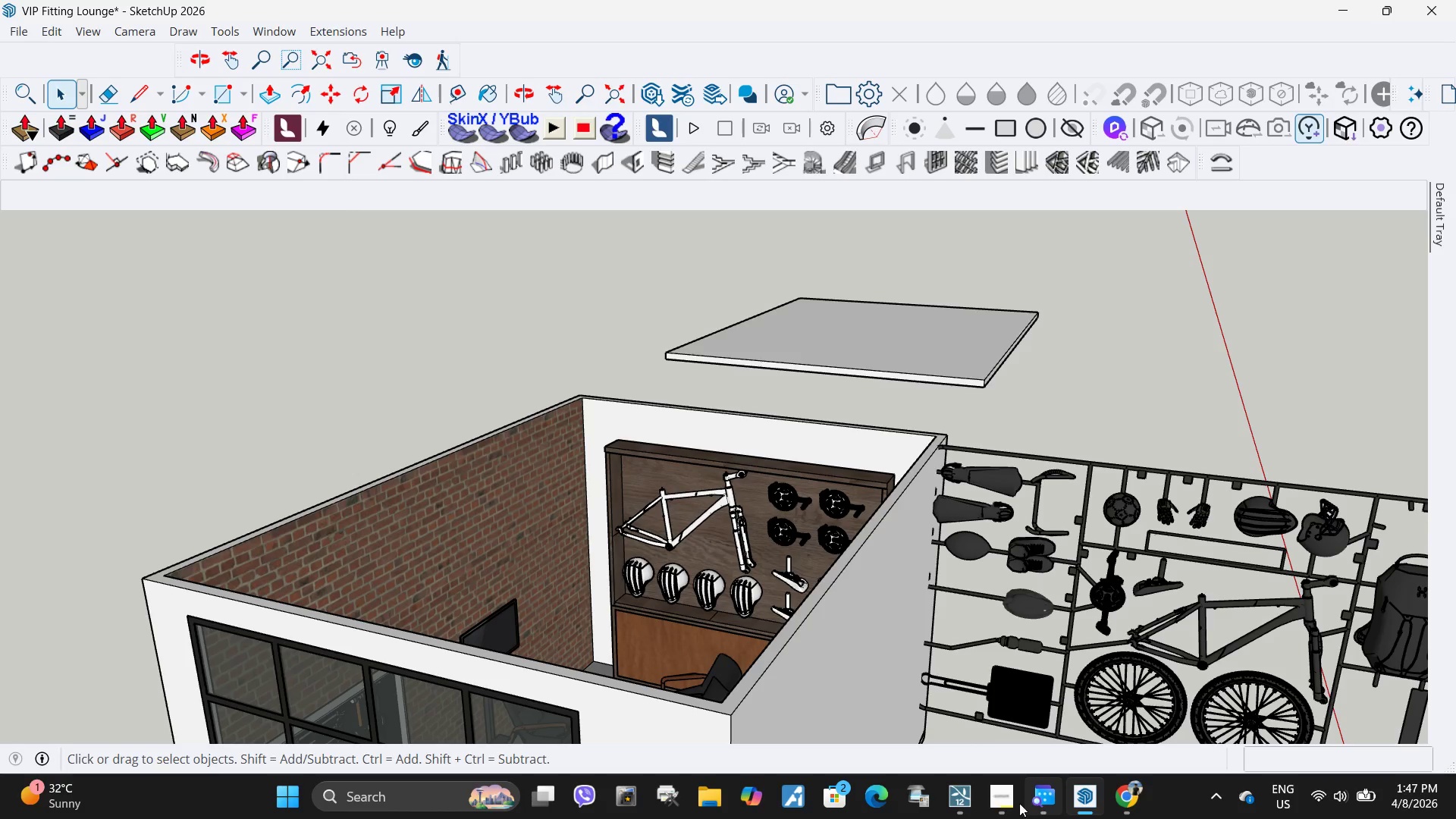 
left_click([23, 39])
 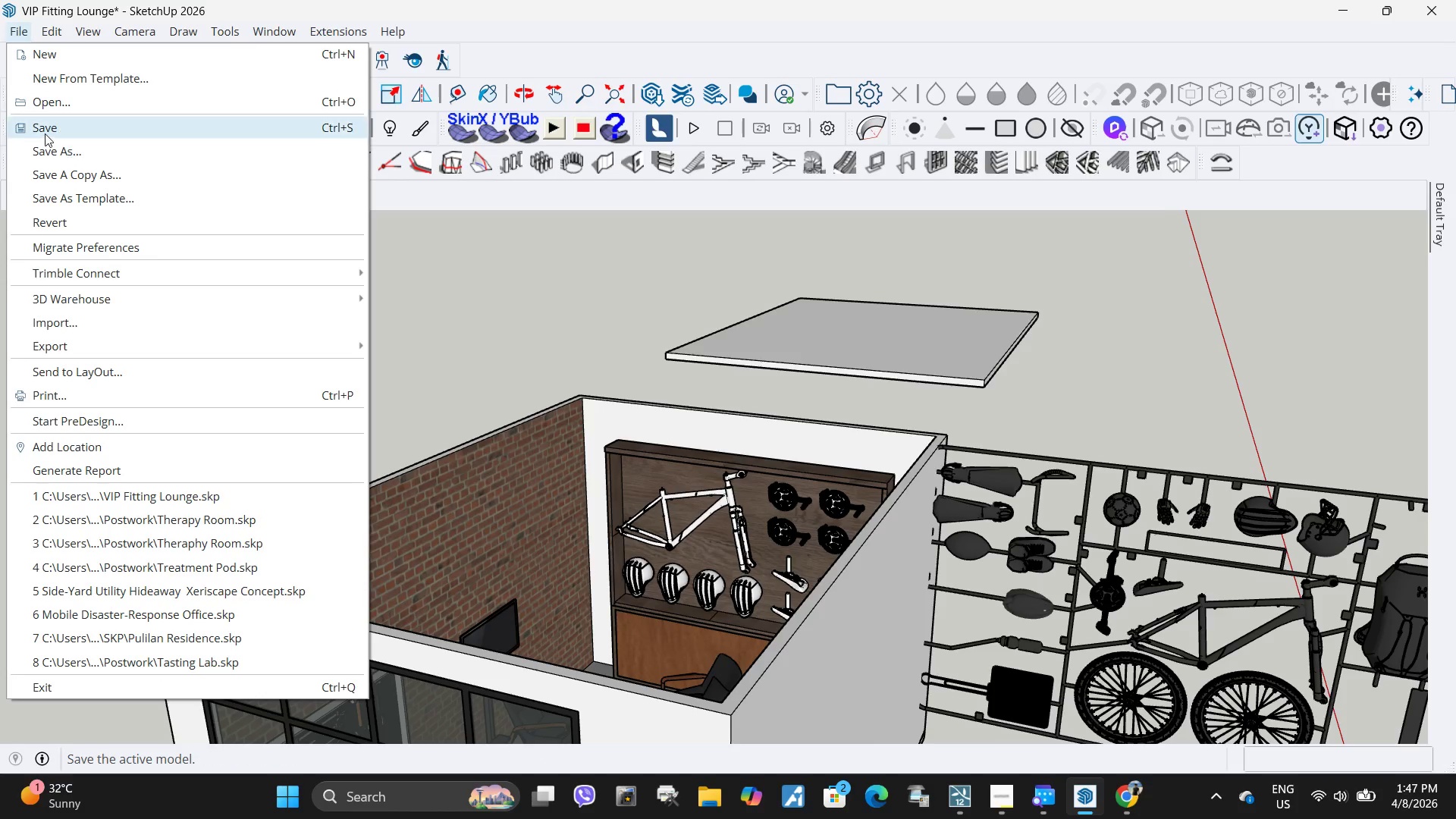 
left_click([45, 133])
 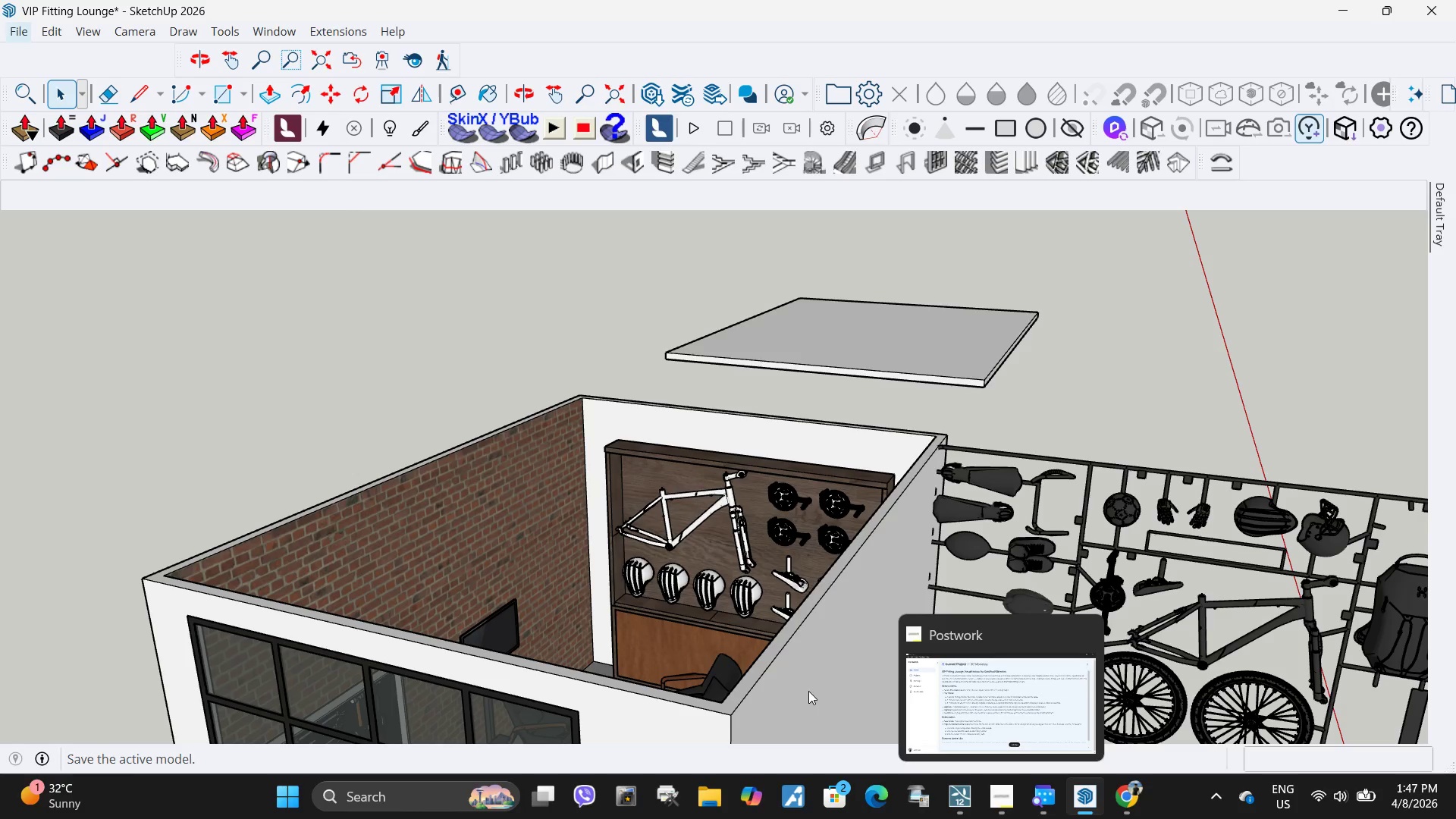 
scroll: coordinate [513, 443], scroll_direction: down, amount: 3.0
 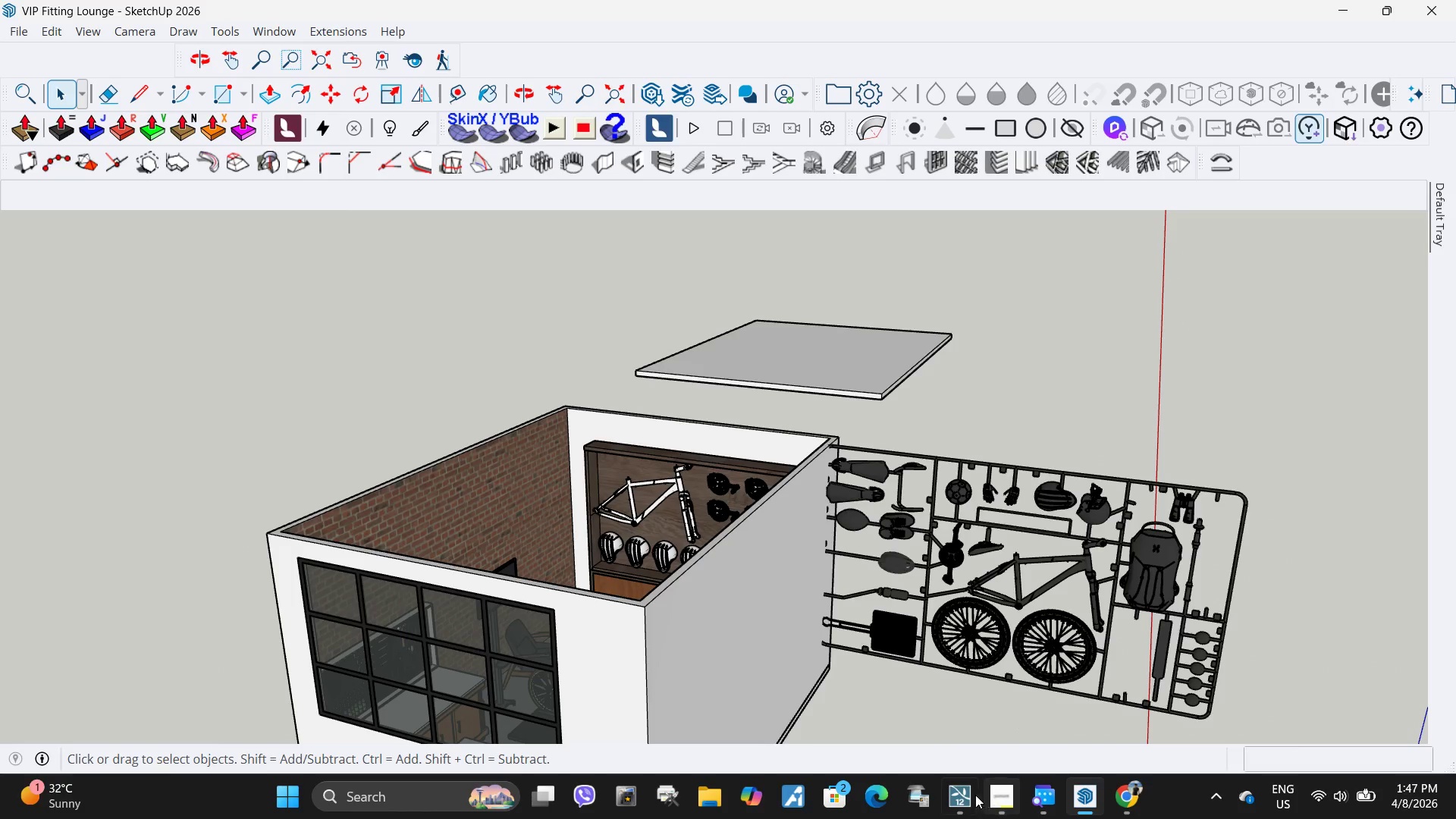 
left_click([965, 795])
 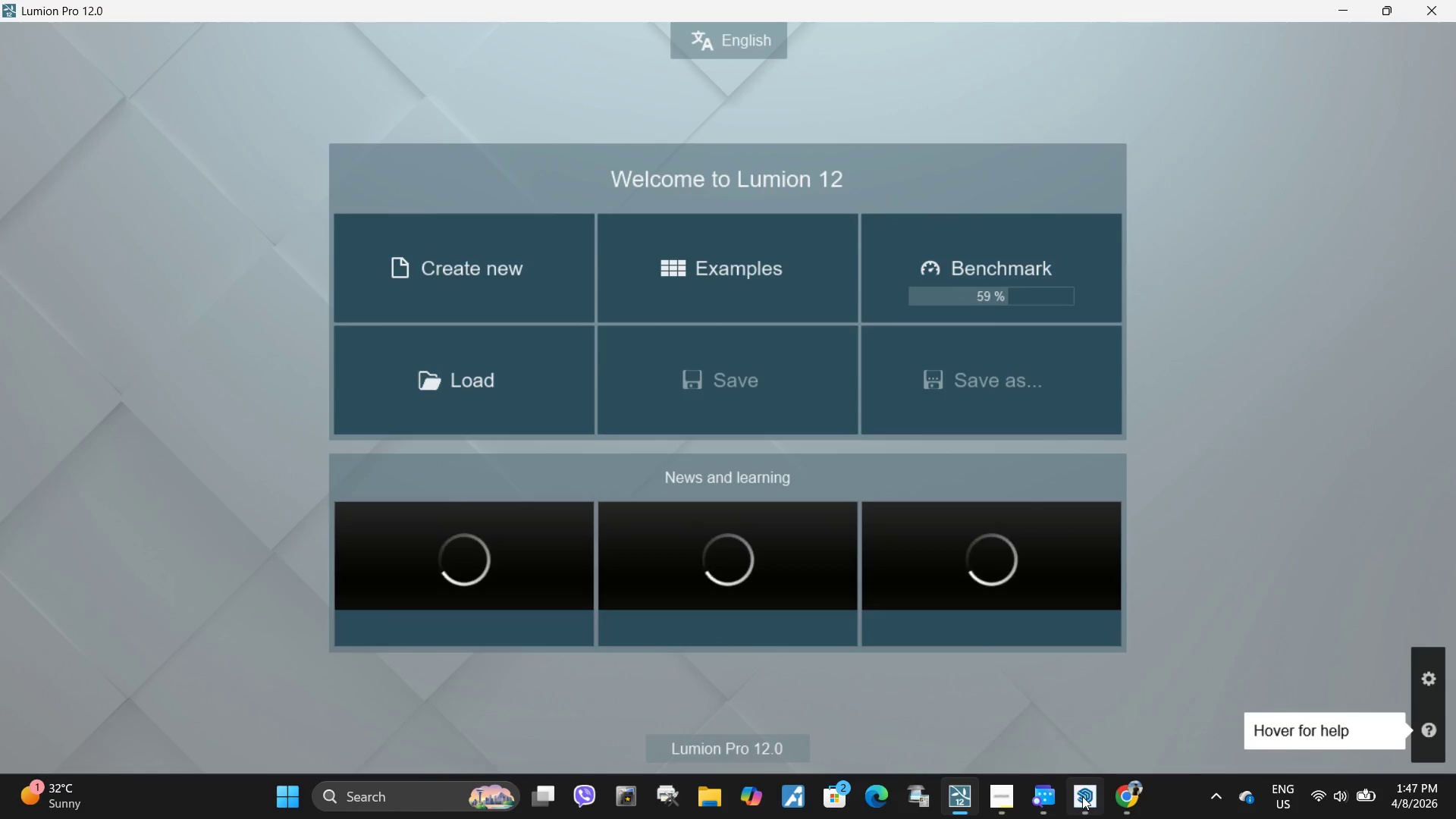 
wait(6.34)
 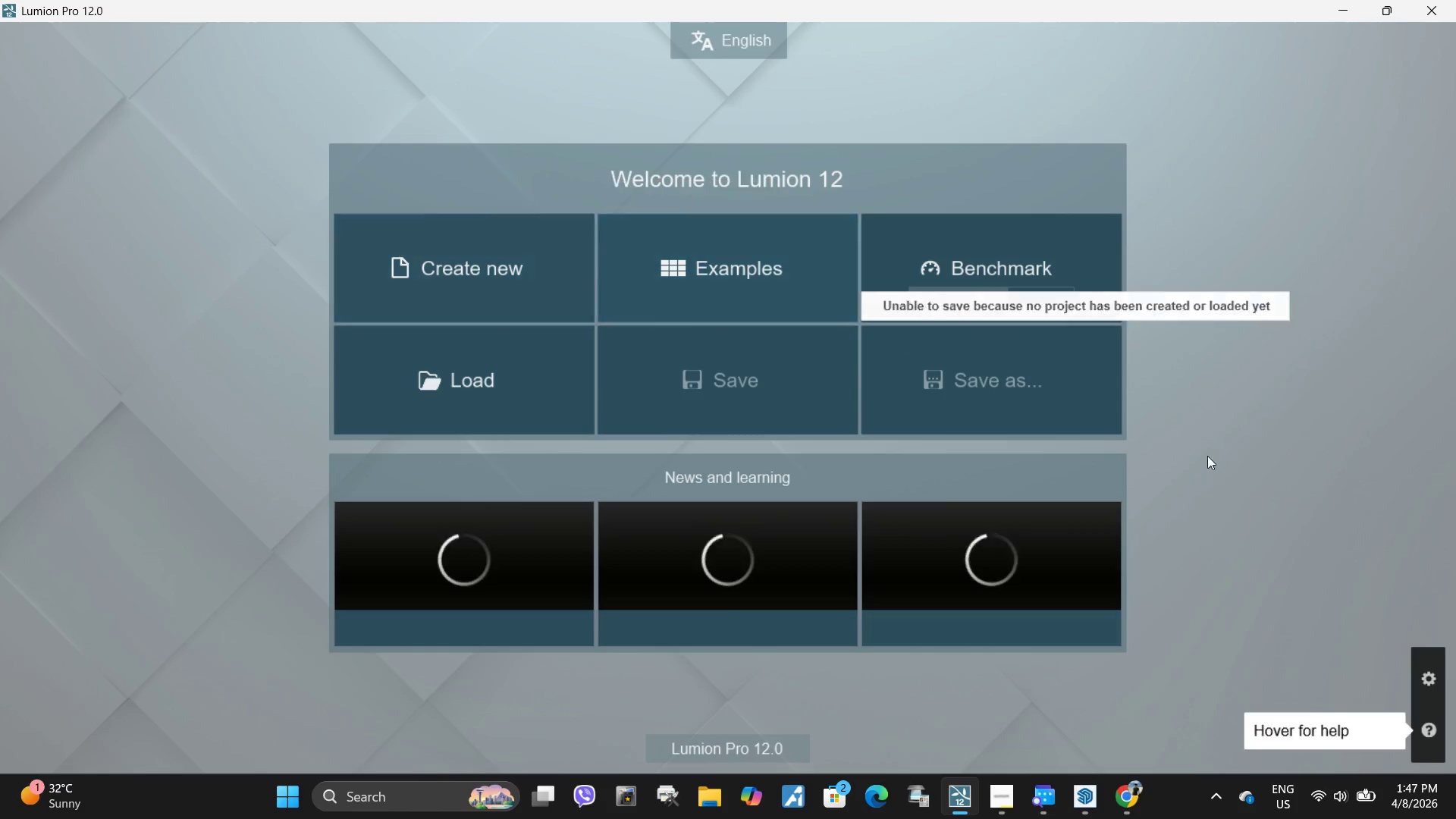 
left_click([976, 697])